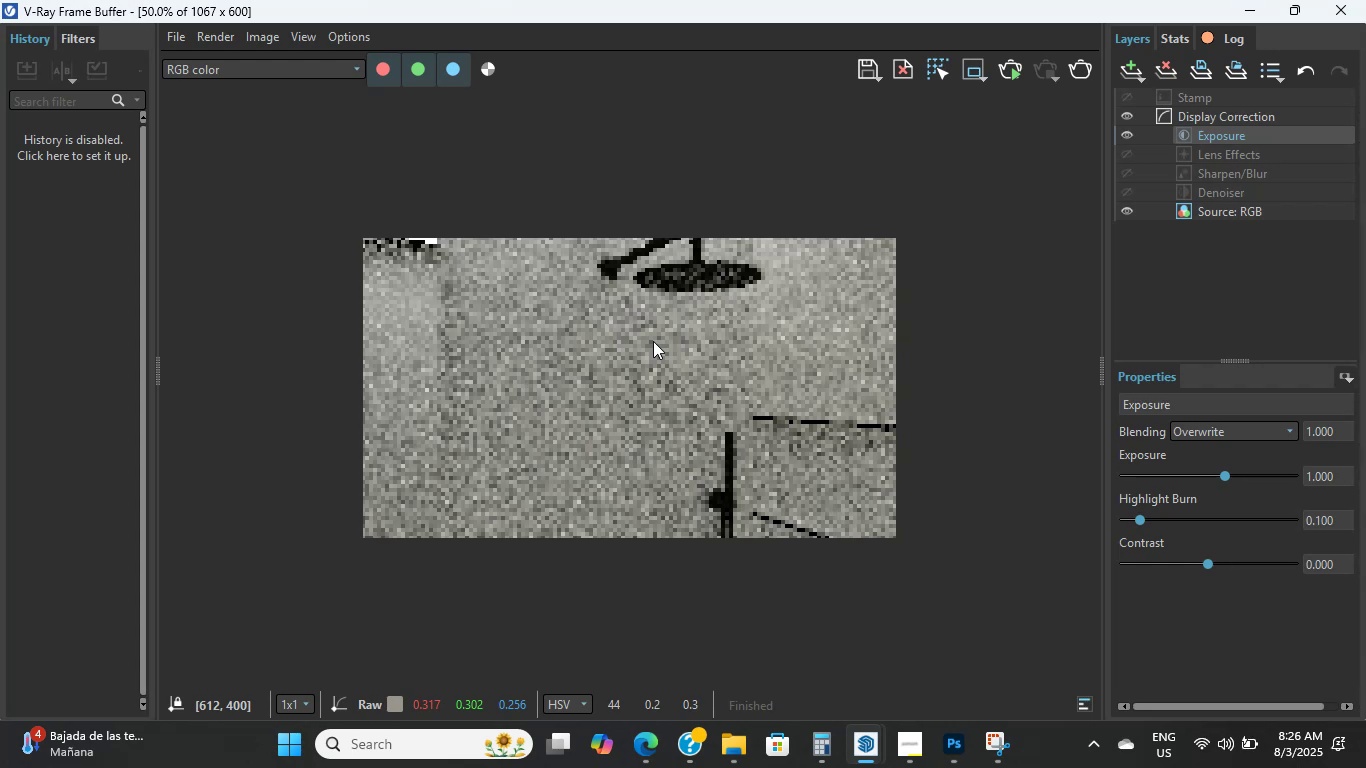 
scroll: coordinate [845, 649], scroll_direction: up, amount: 2.0
 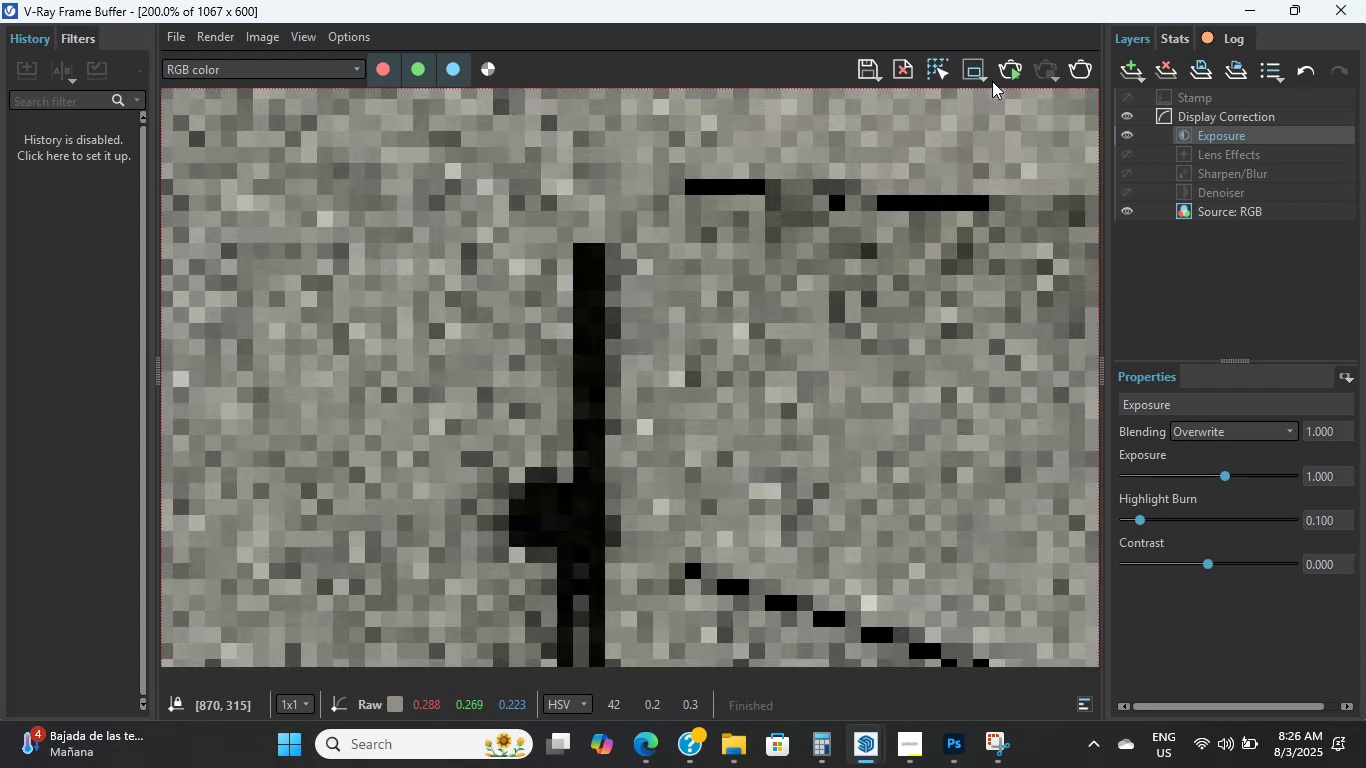 
left_click([1003, 75])
 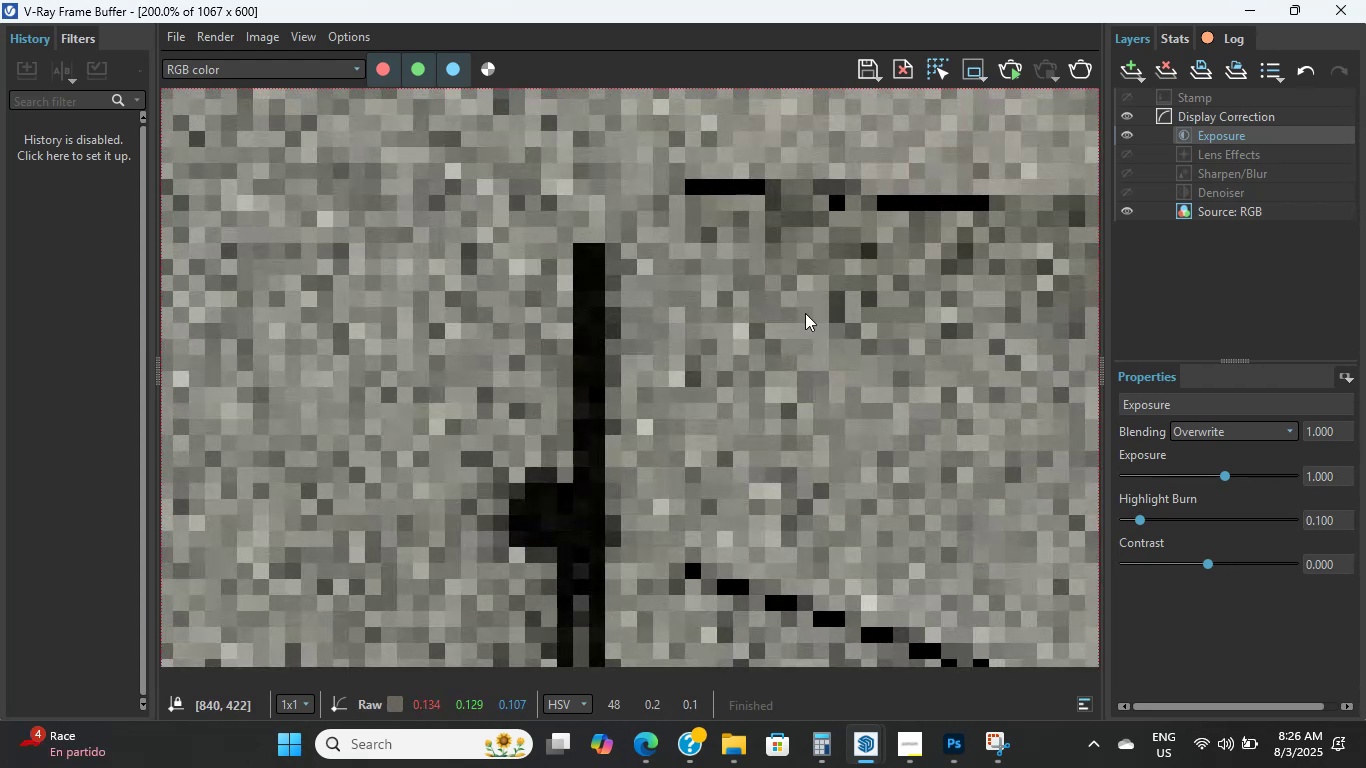 
scroll: coordinate [805, 313], scroll_direction: down, amount: 1.0
 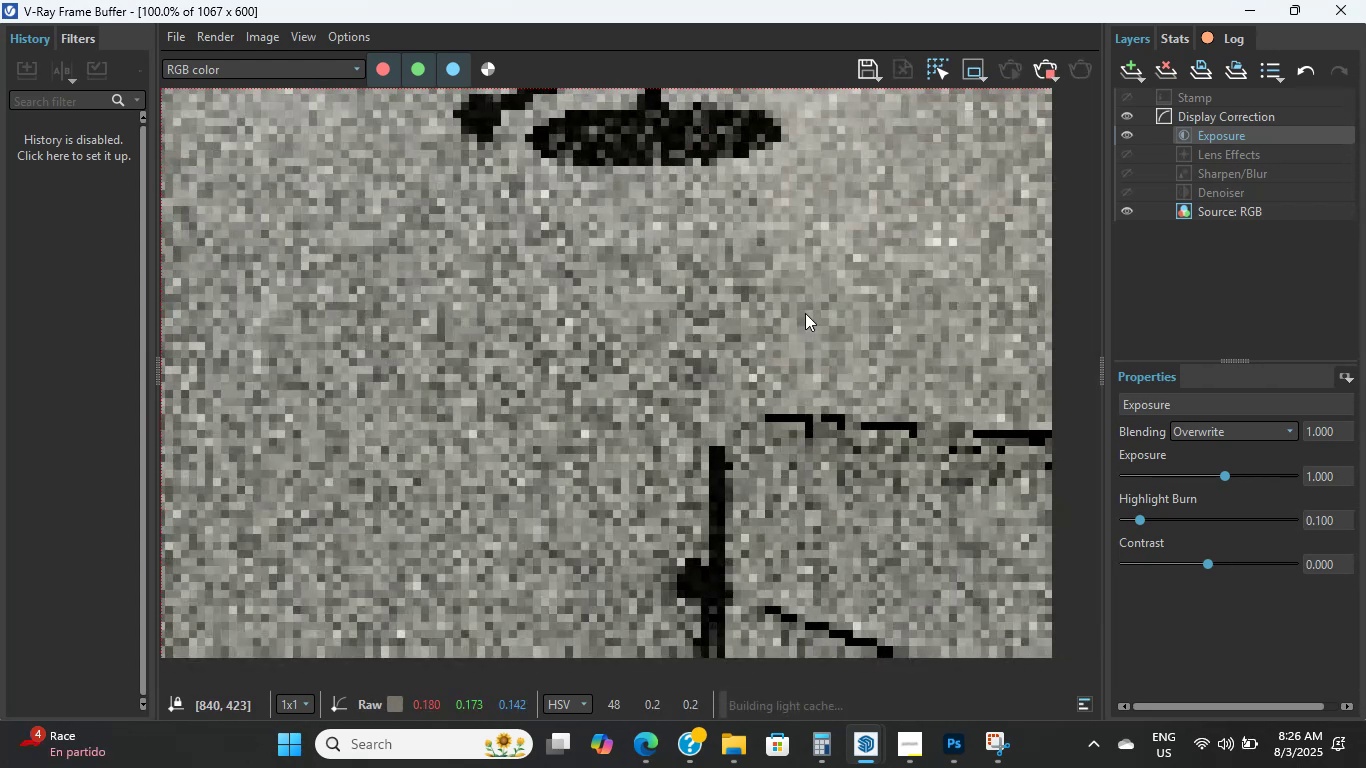 
left_click([805, 313])
 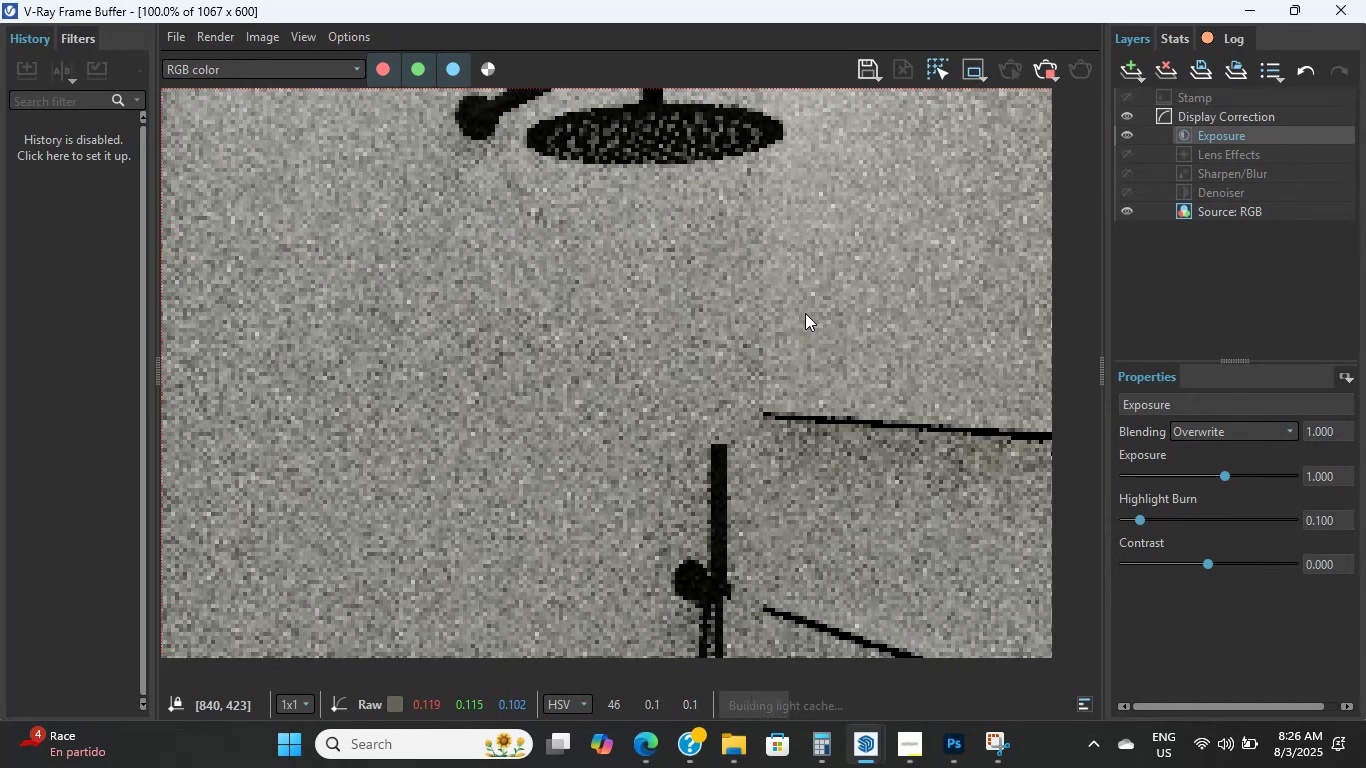 
left_click([805, 313])
 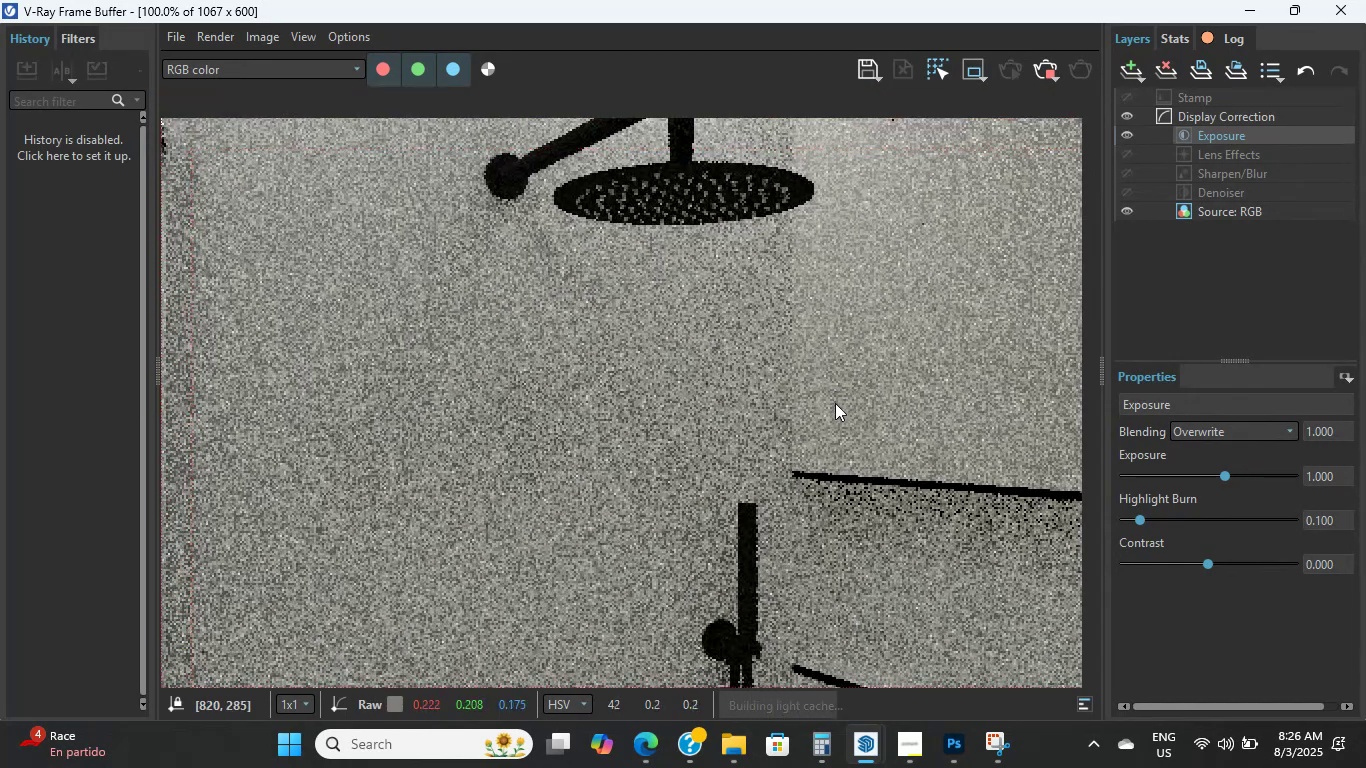 
scroll: coordinate [835, 402], scroll_direction: down, amount: 2.0
 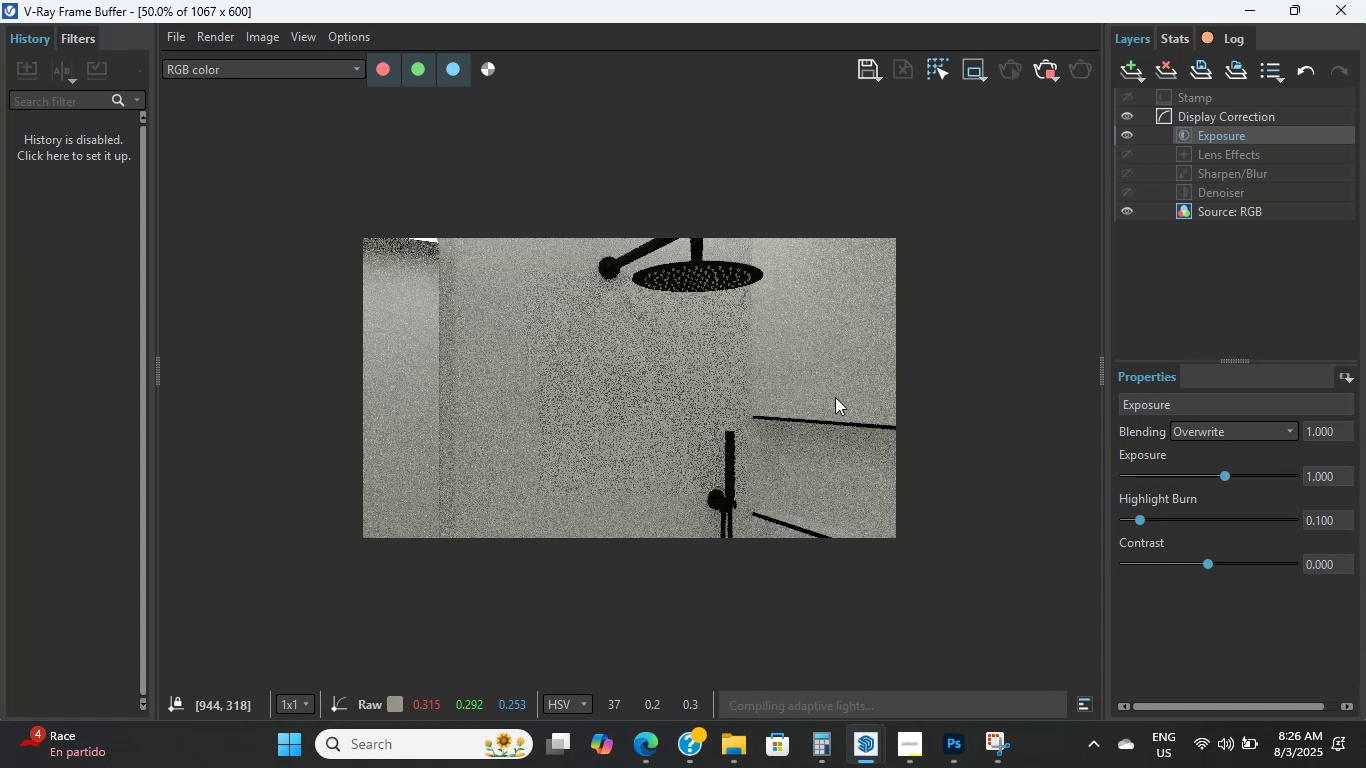 
wait(12.91)
 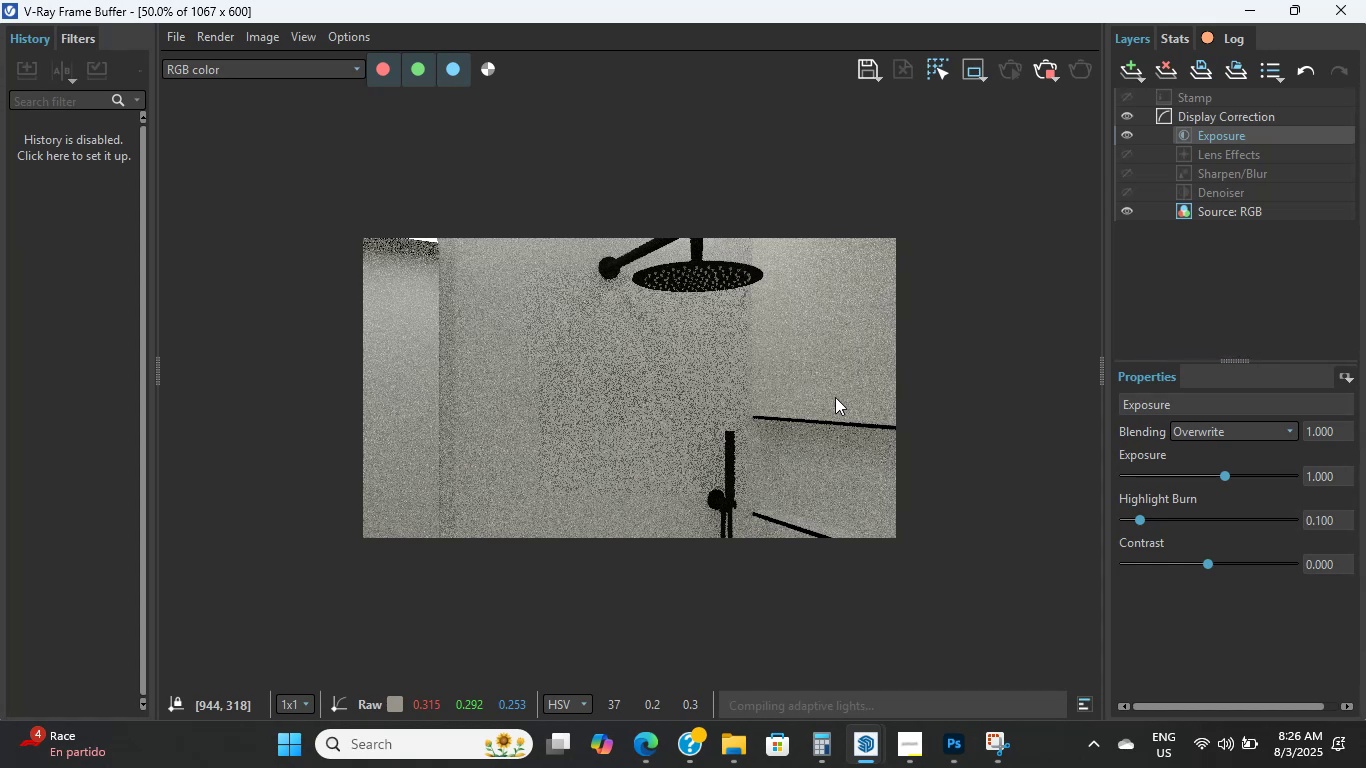 
left_click([1359, 2])
 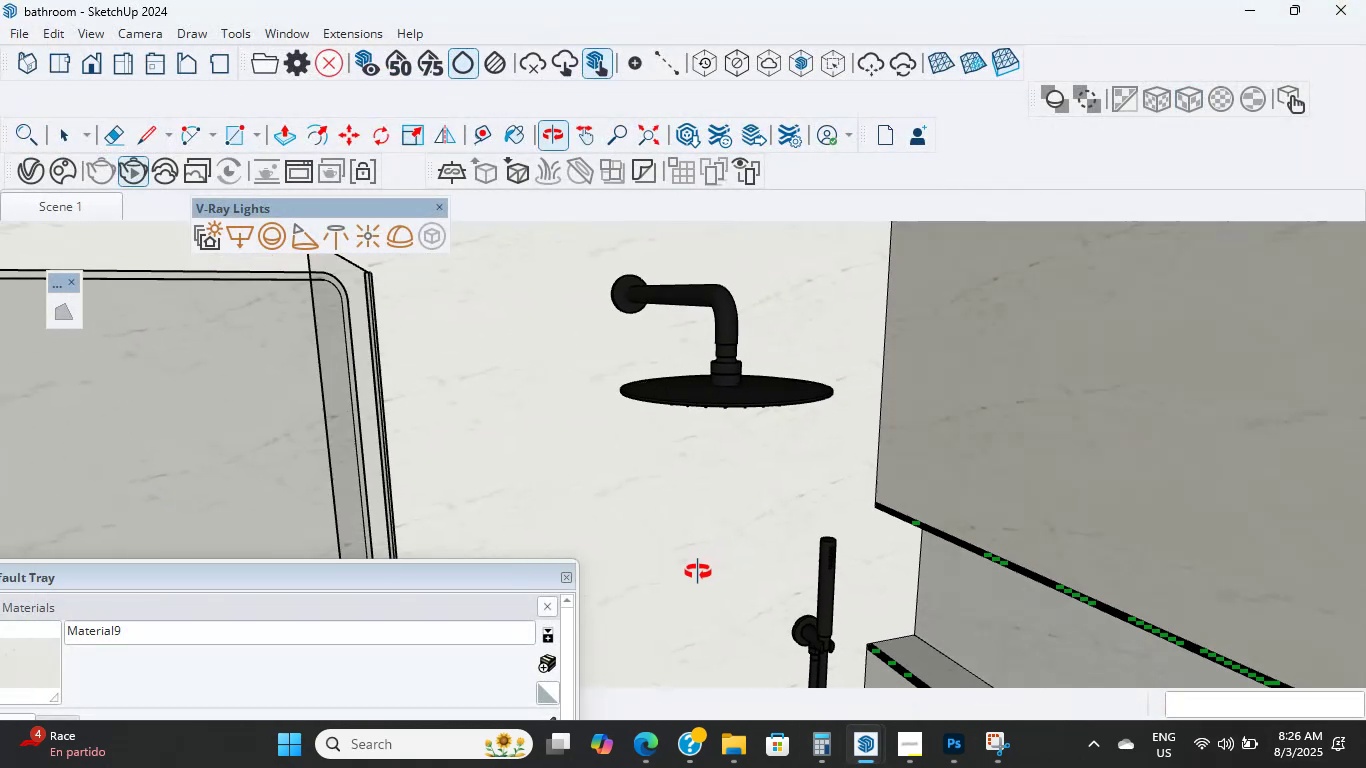 
scroll: coordinate [583, 486], scroll_direction: down, amount: 1.0
 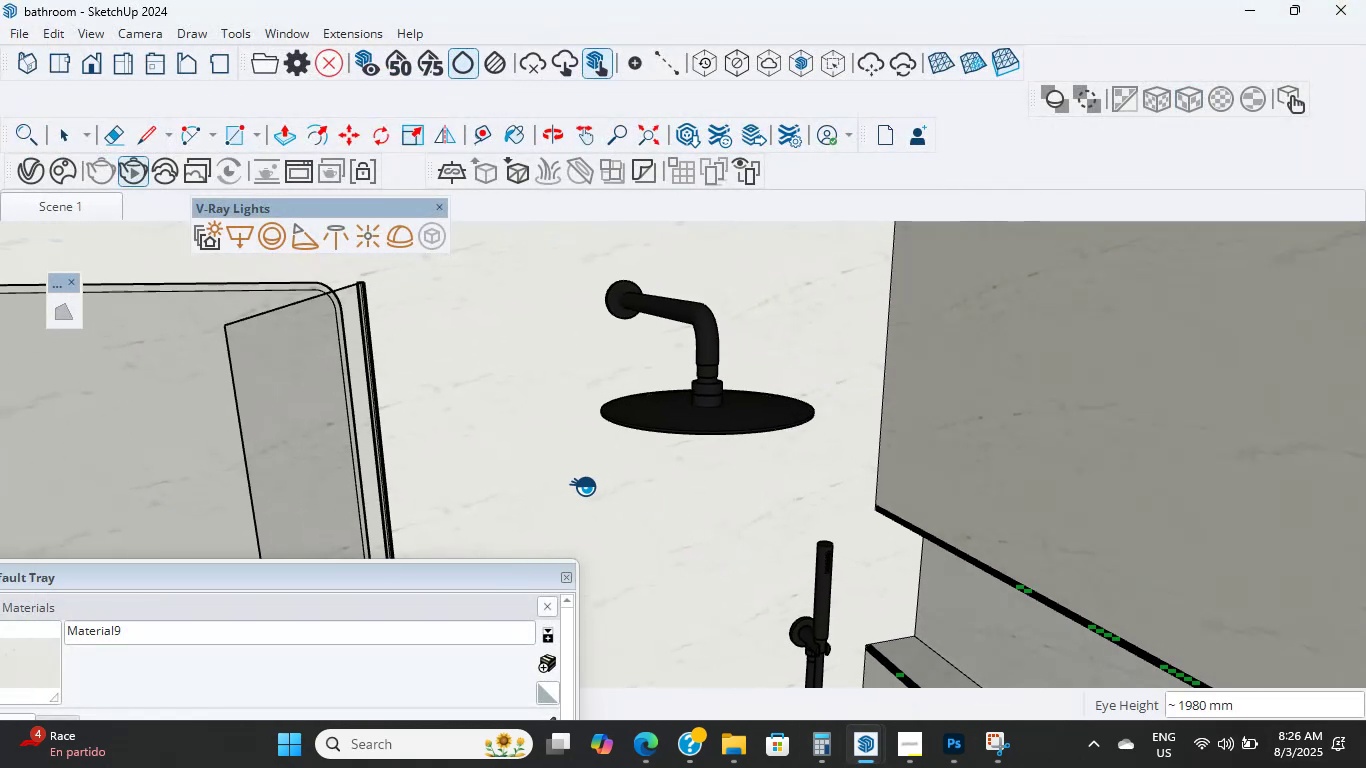 
key(Control+ControlLeft)
 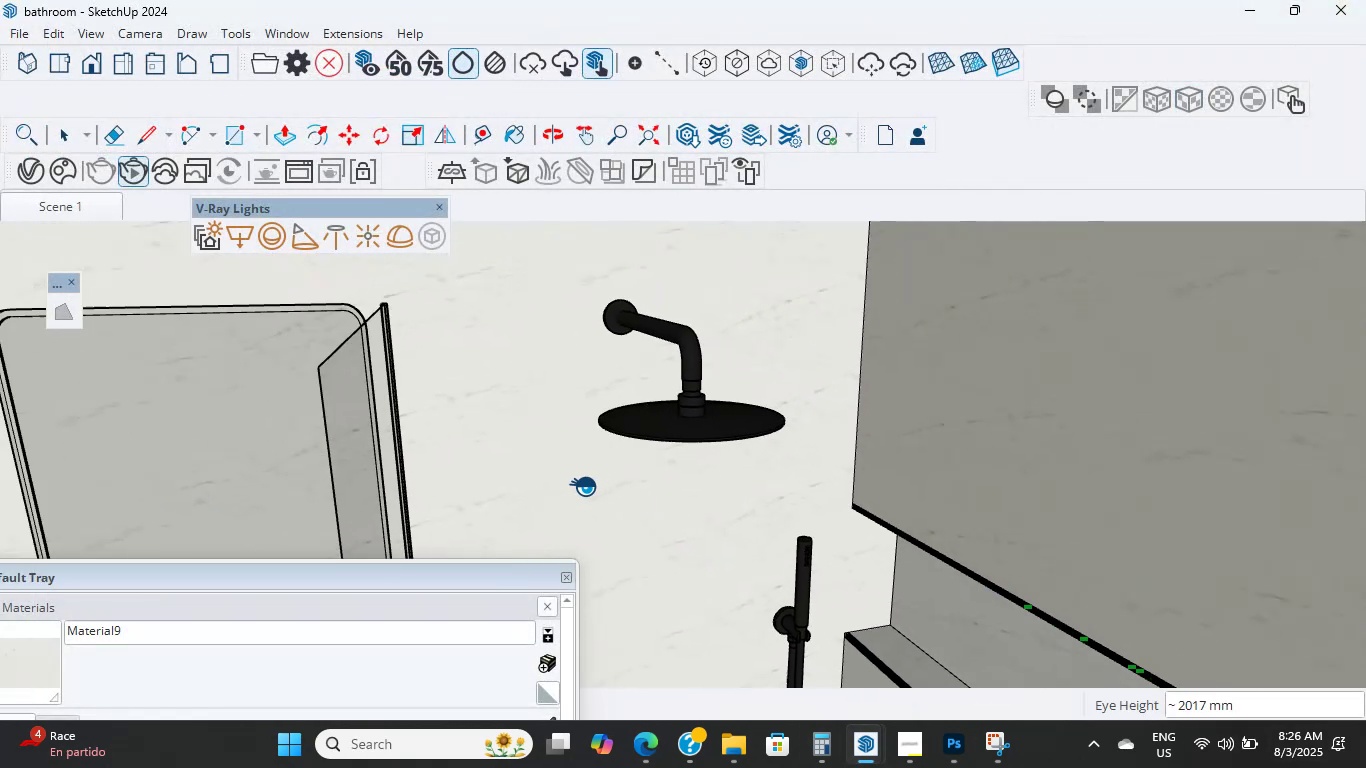 
hold_key(key=ShiftLeft, duration=0.75)
 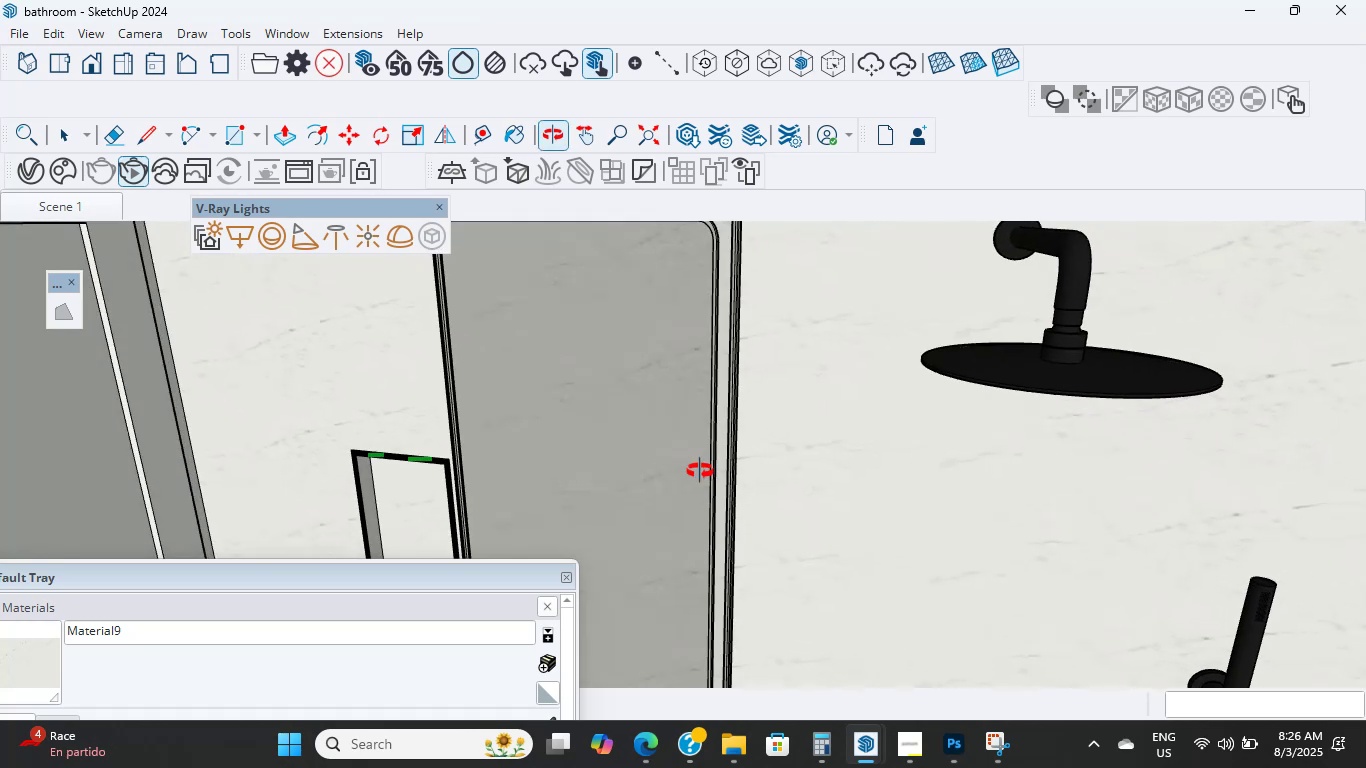 
hold_key(key=ShiftLeft, duration=3.42)
scroll: coordinate [894, 395], scroll_direction: down, amount: 3.0
 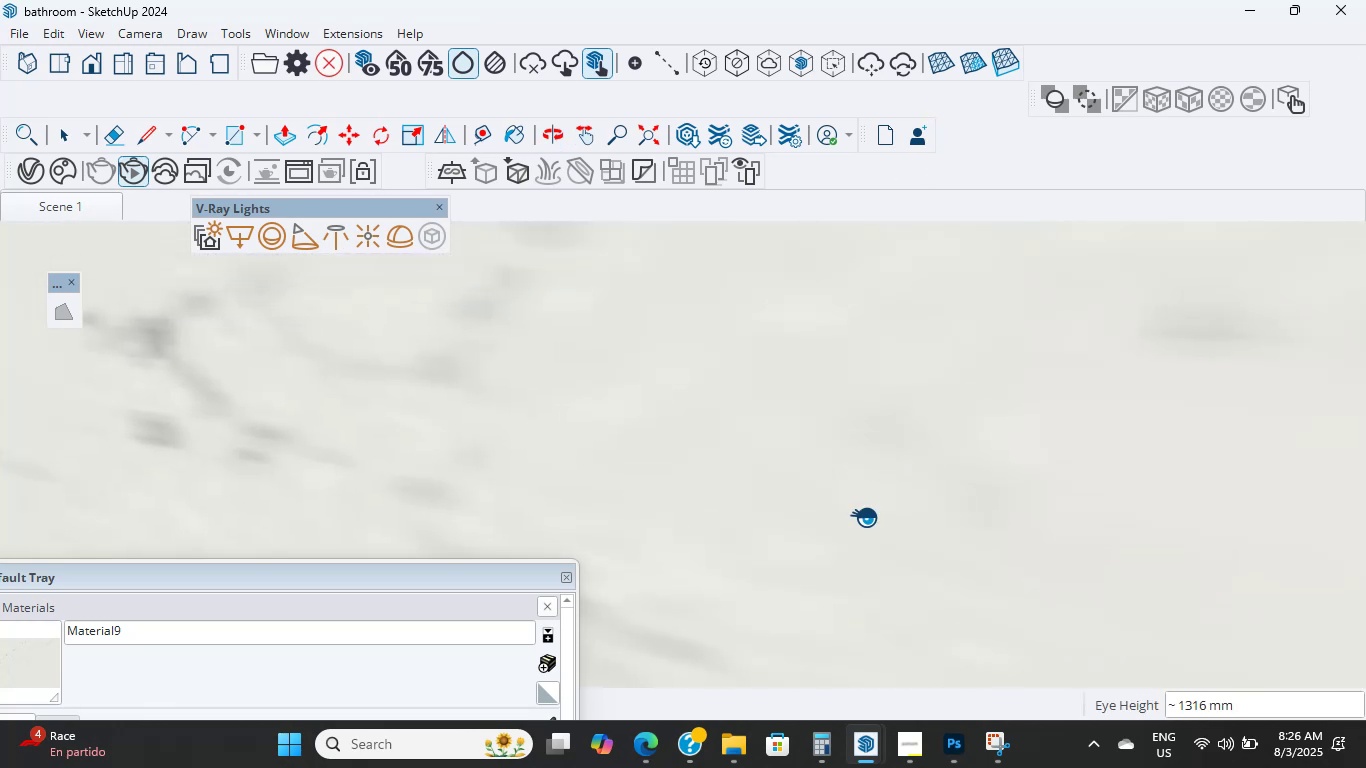 
scroll: coordinate [959, 484], scroll_direction: up, amount: 13.0
 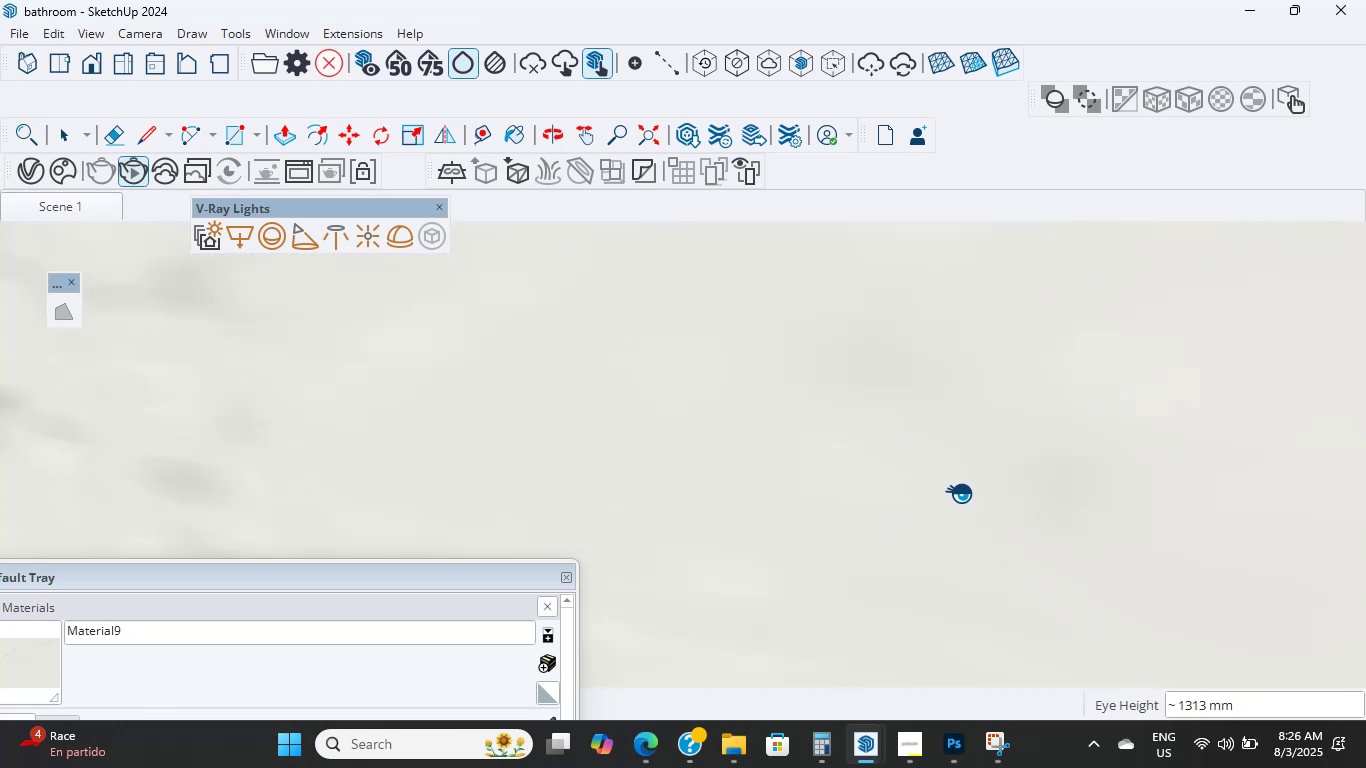 
hold_key(key=ShiftLeft, duration=1.82)
 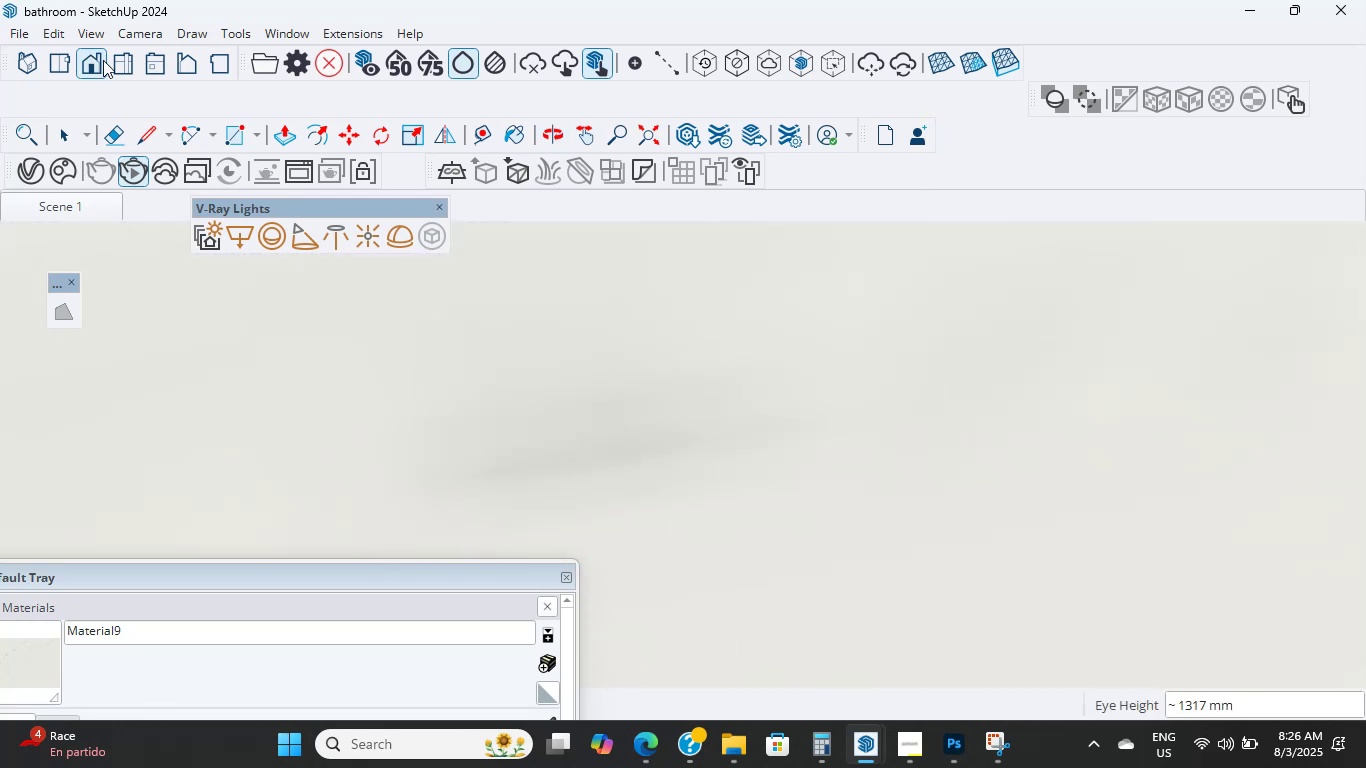 
scroll: coordinate [698, 452], scroll_direction: down, amount: 1.0
 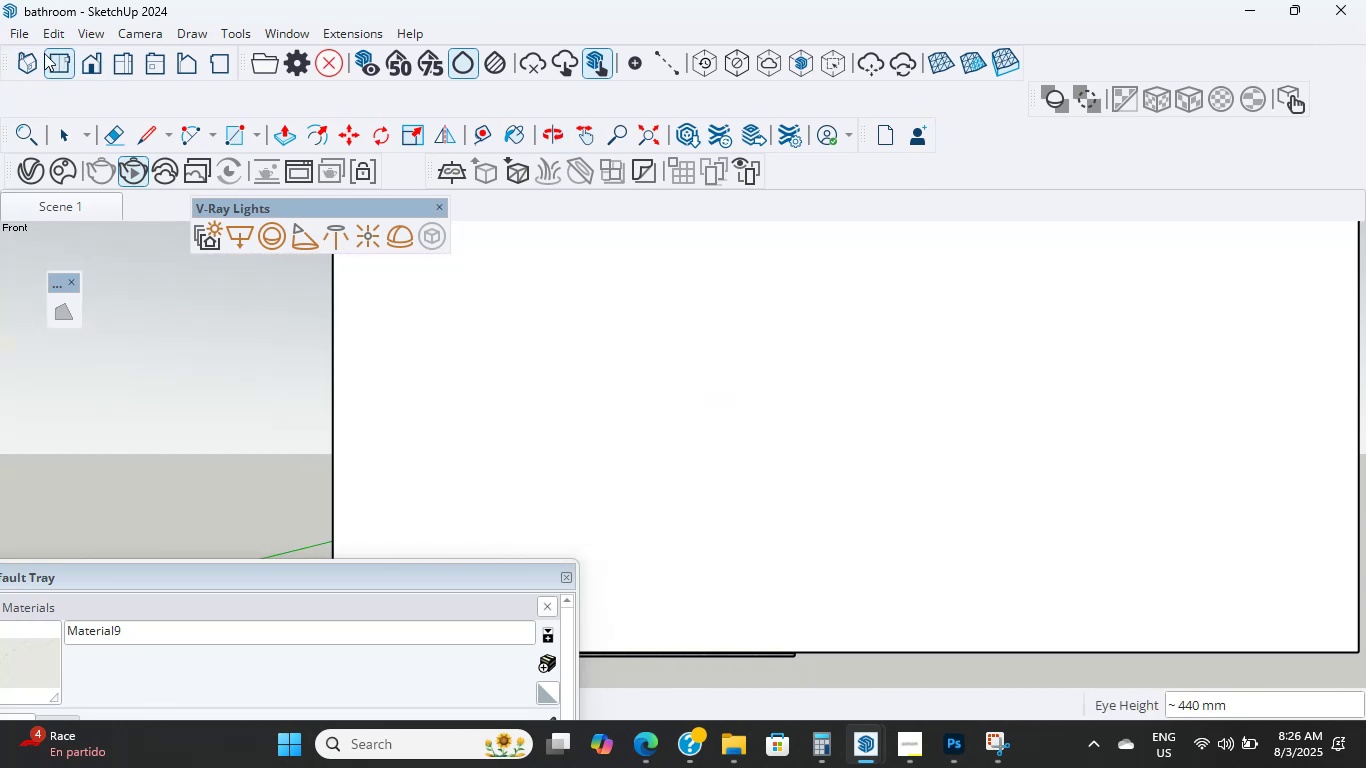 
left_click_drag(start_coordinate=[120, 56], to_coordinate=[129, 57])
 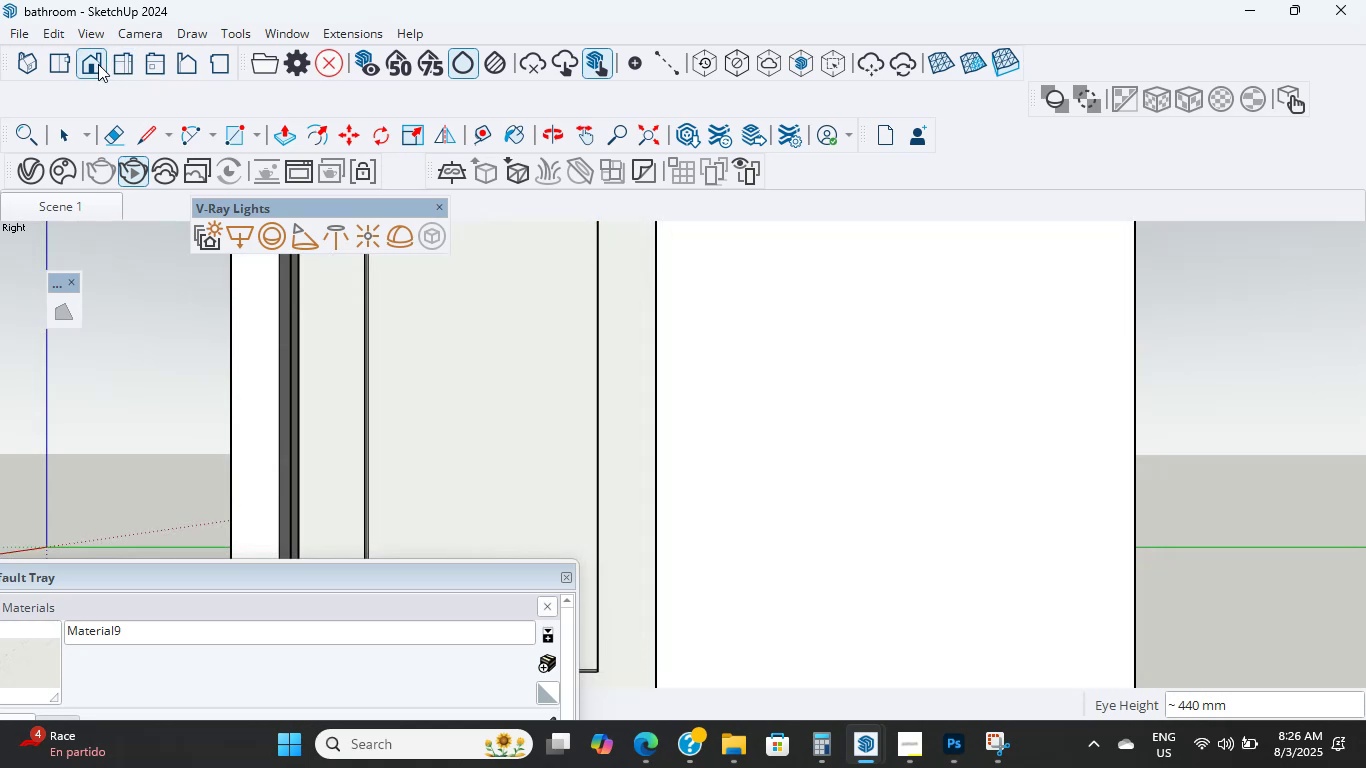 
left_click([98, 64])
 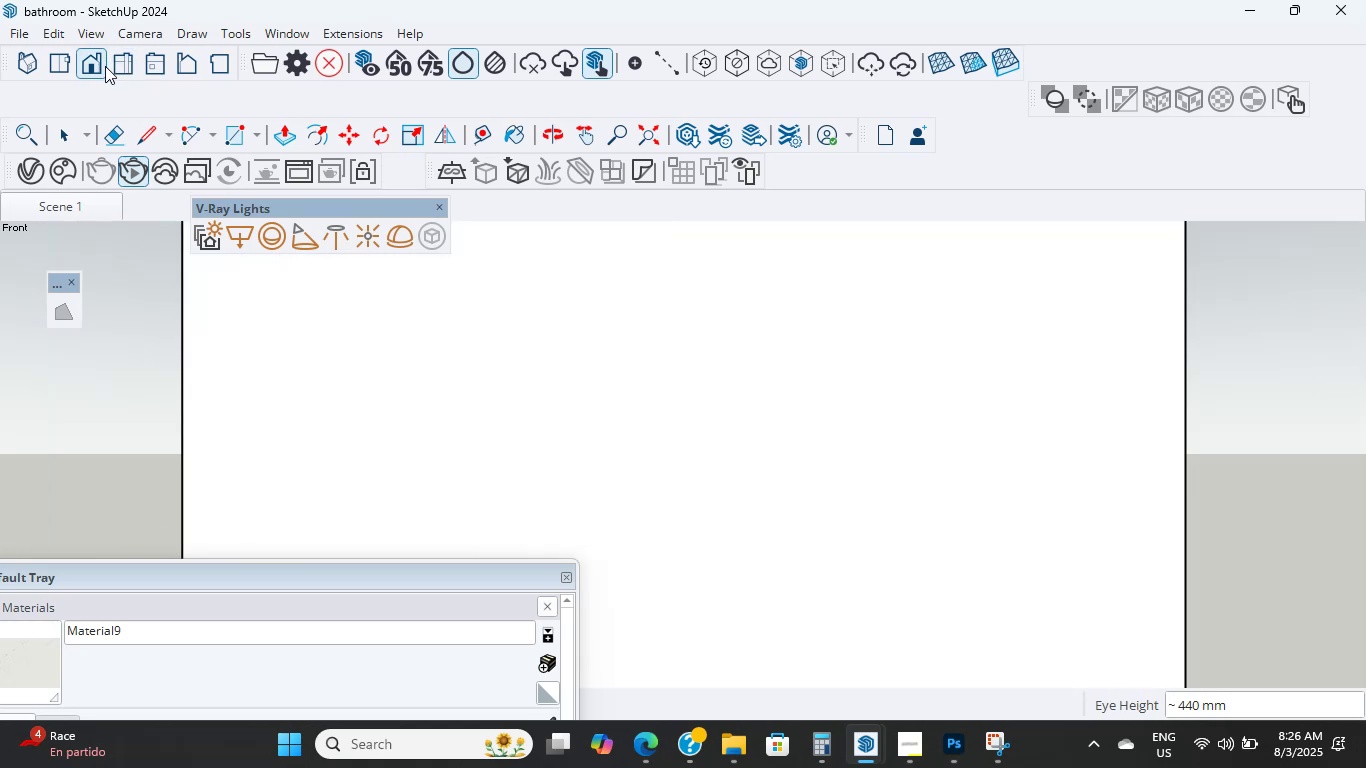 
left_click([55, 59])
 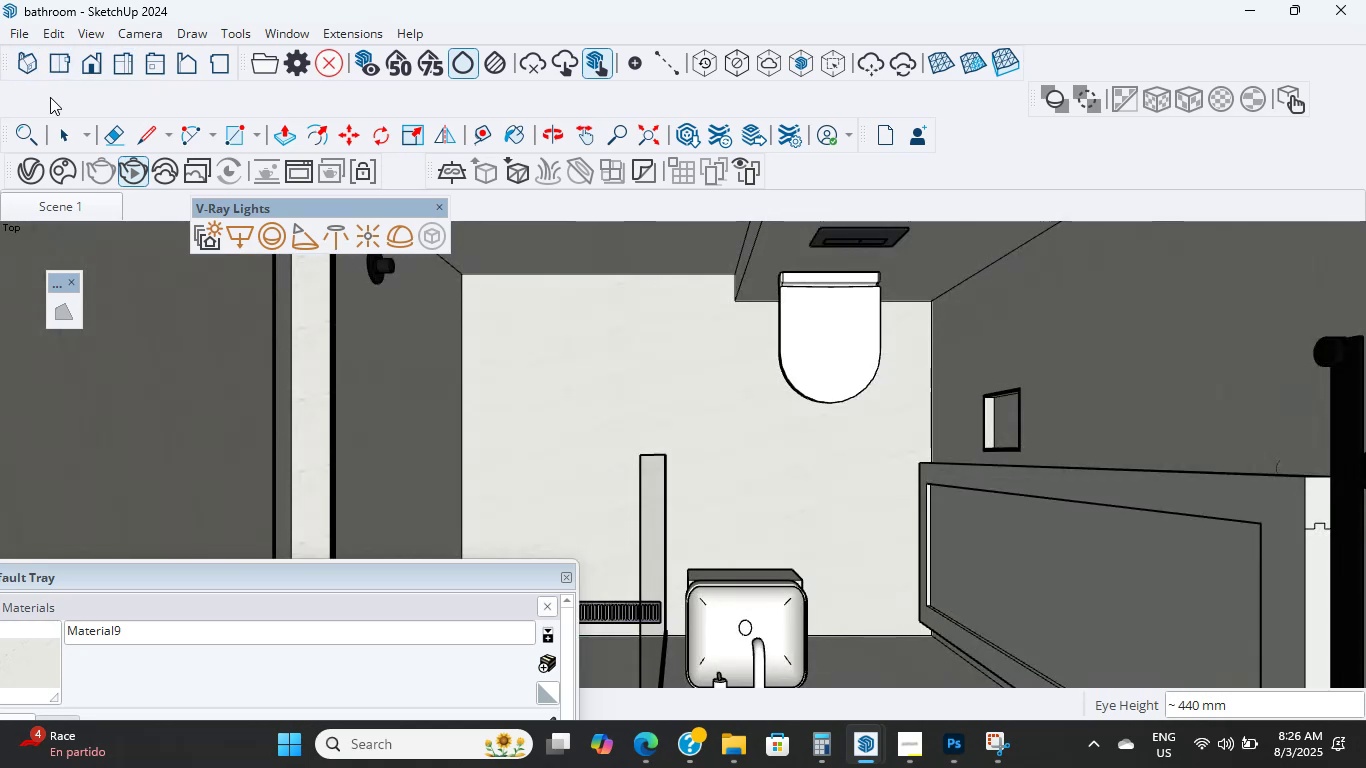 
hold_key(key=ShiftLeft, duration=0.8)
scroll: coordinate [726, 492], scroll_direction: down, amount: 12.0
 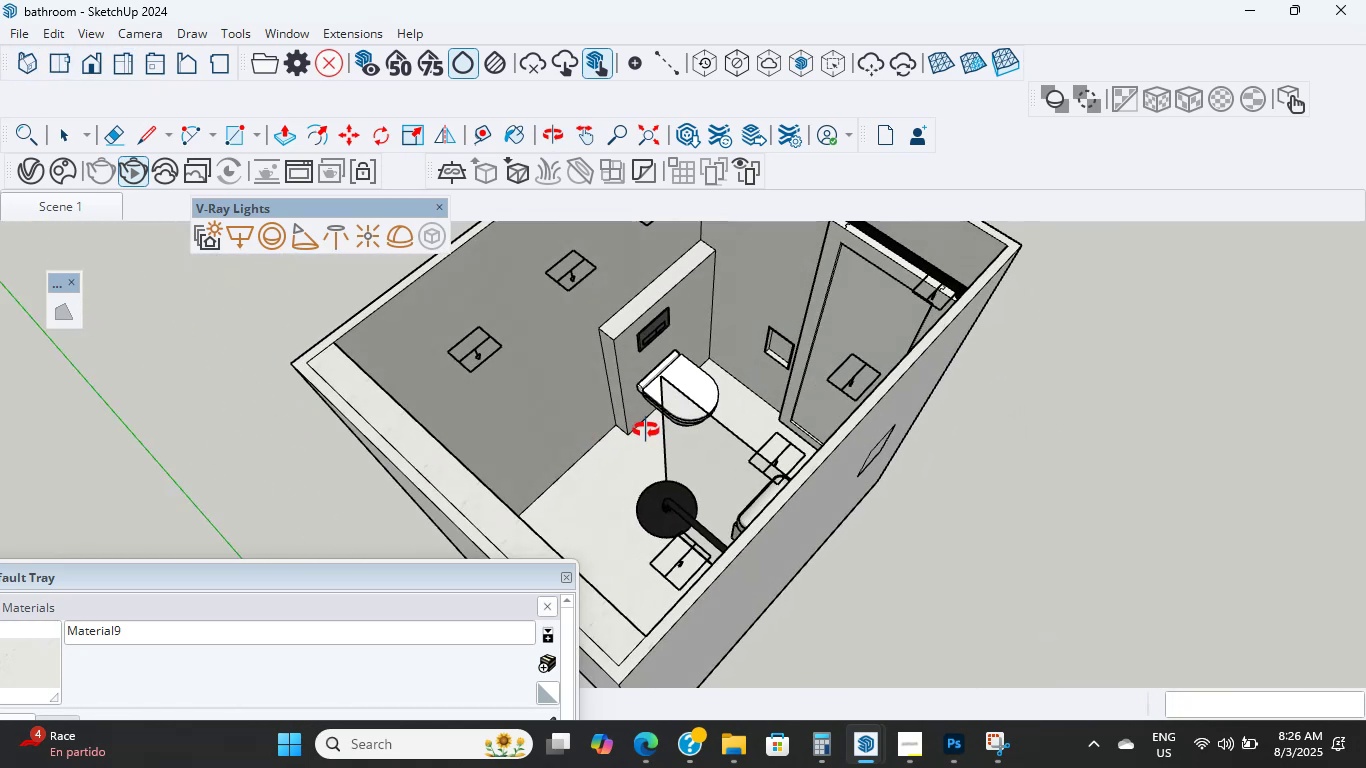 
scroll: coordinate [569, 356], scroll_direction: up, amount: 3.0
 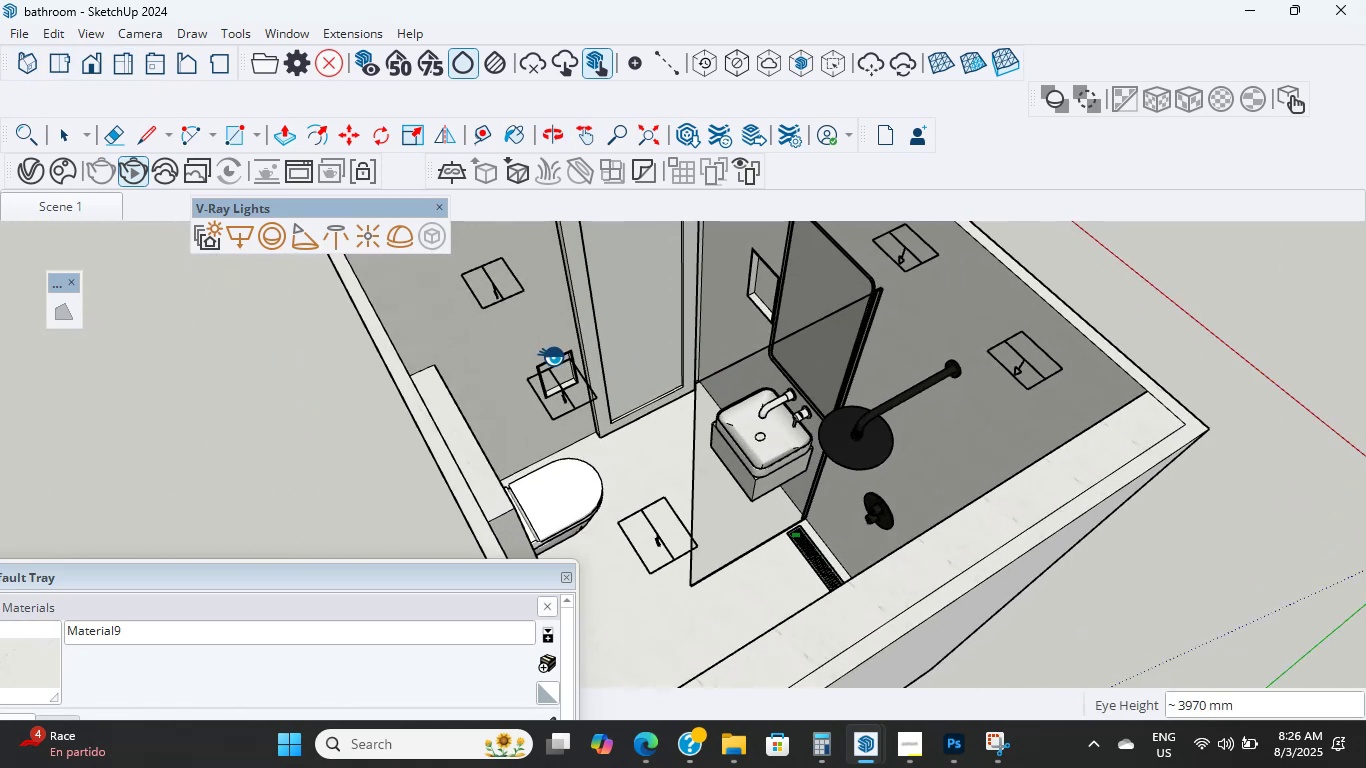 
key(Shift+ShiftLeft)
 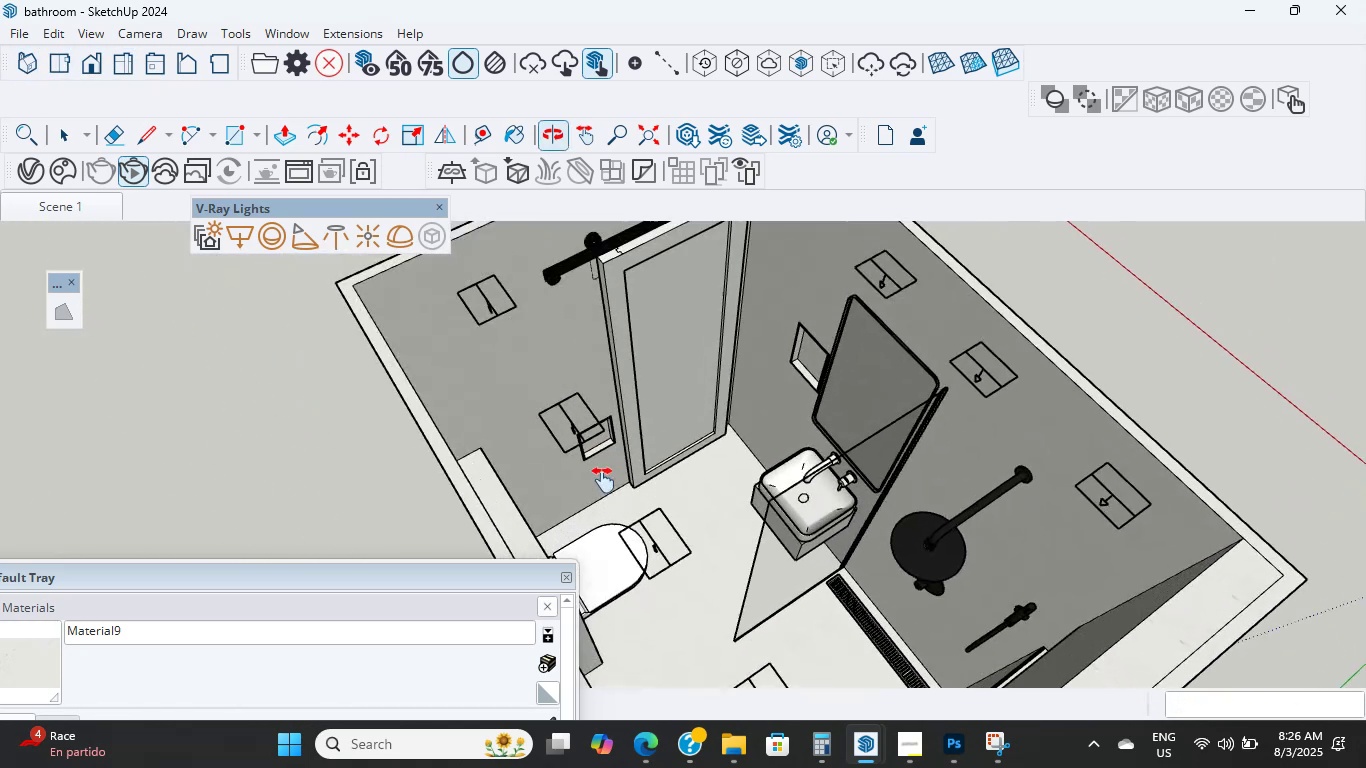 
scroll: coordinate [679, 640], scroll_direction: up, amount: 8.0
 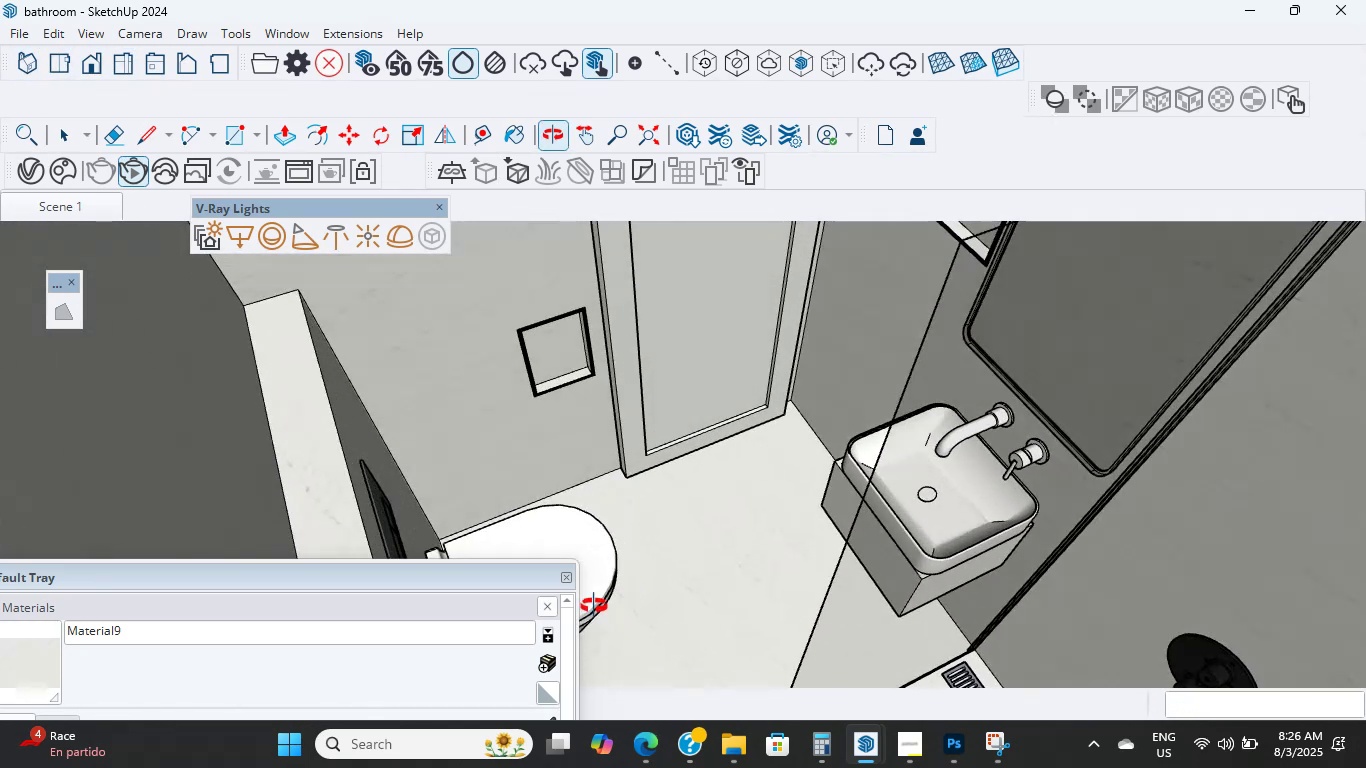 
hold_key(key=ShiftLeft, duration=0.58)
 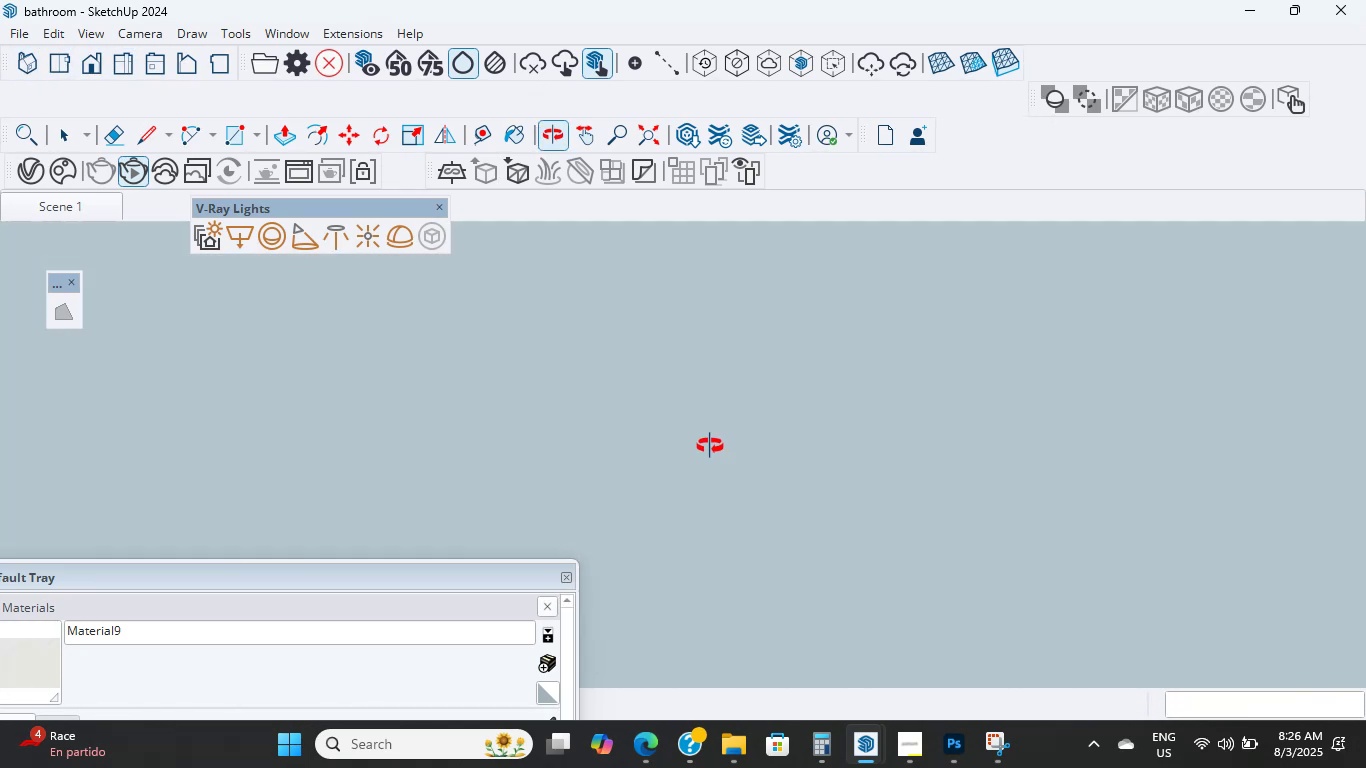 
scroll: coordinate [742, 455], scroll_direction: up, amount: 5.0
 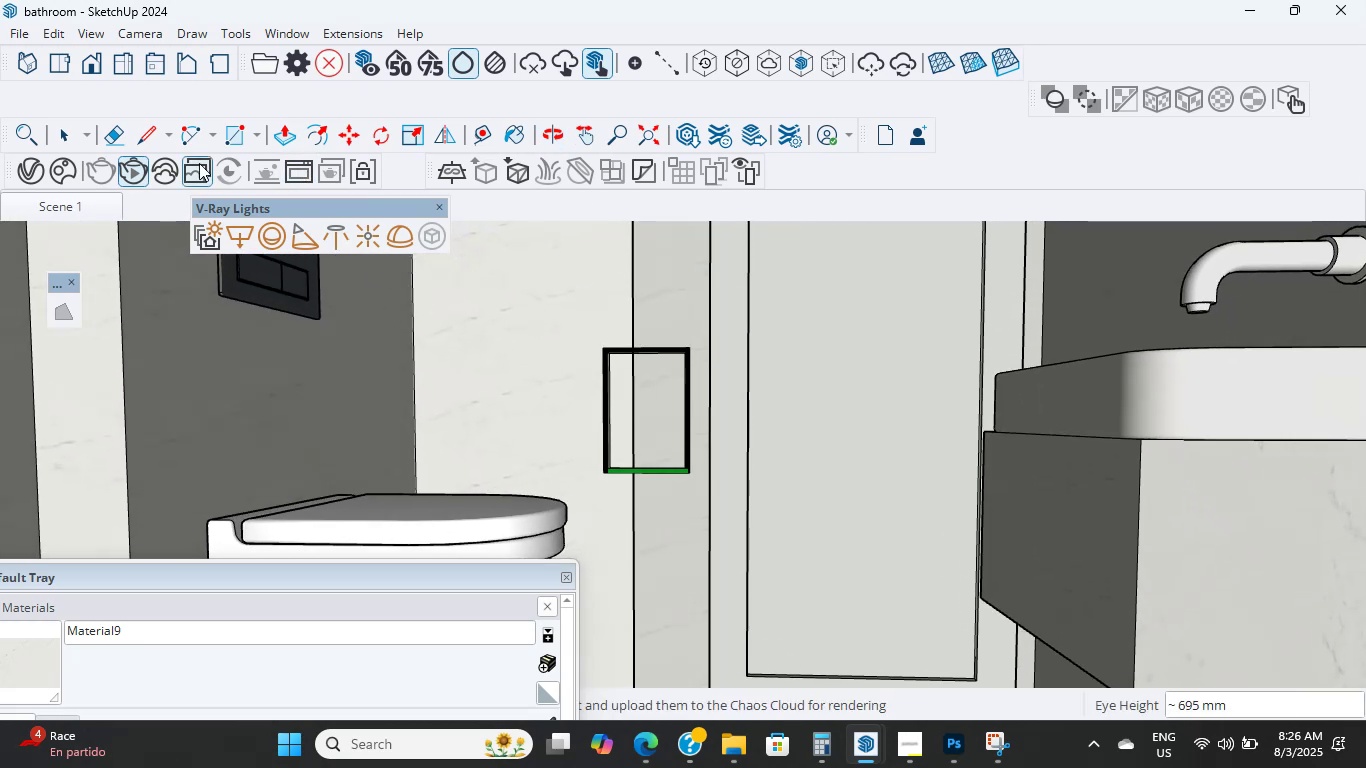 
left_click([126, 163])
 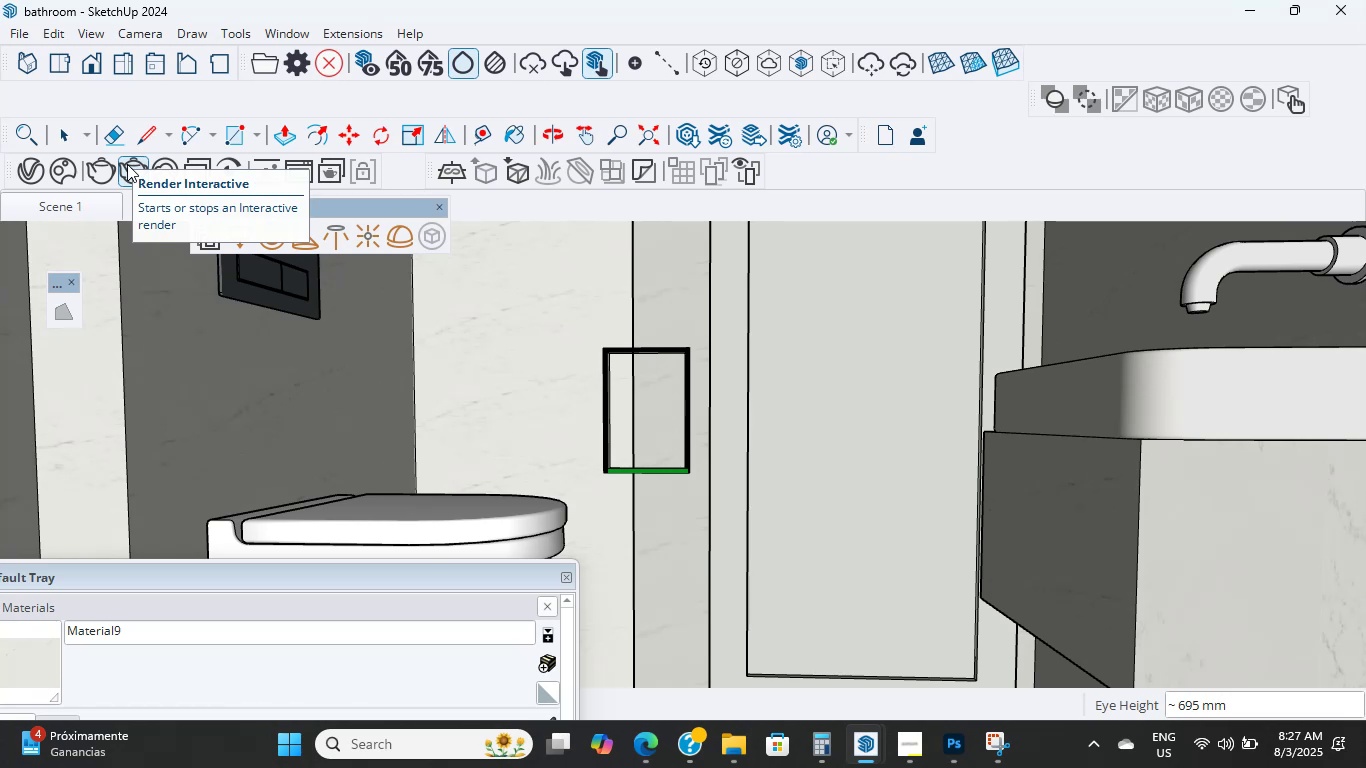 
wait(47.32)
 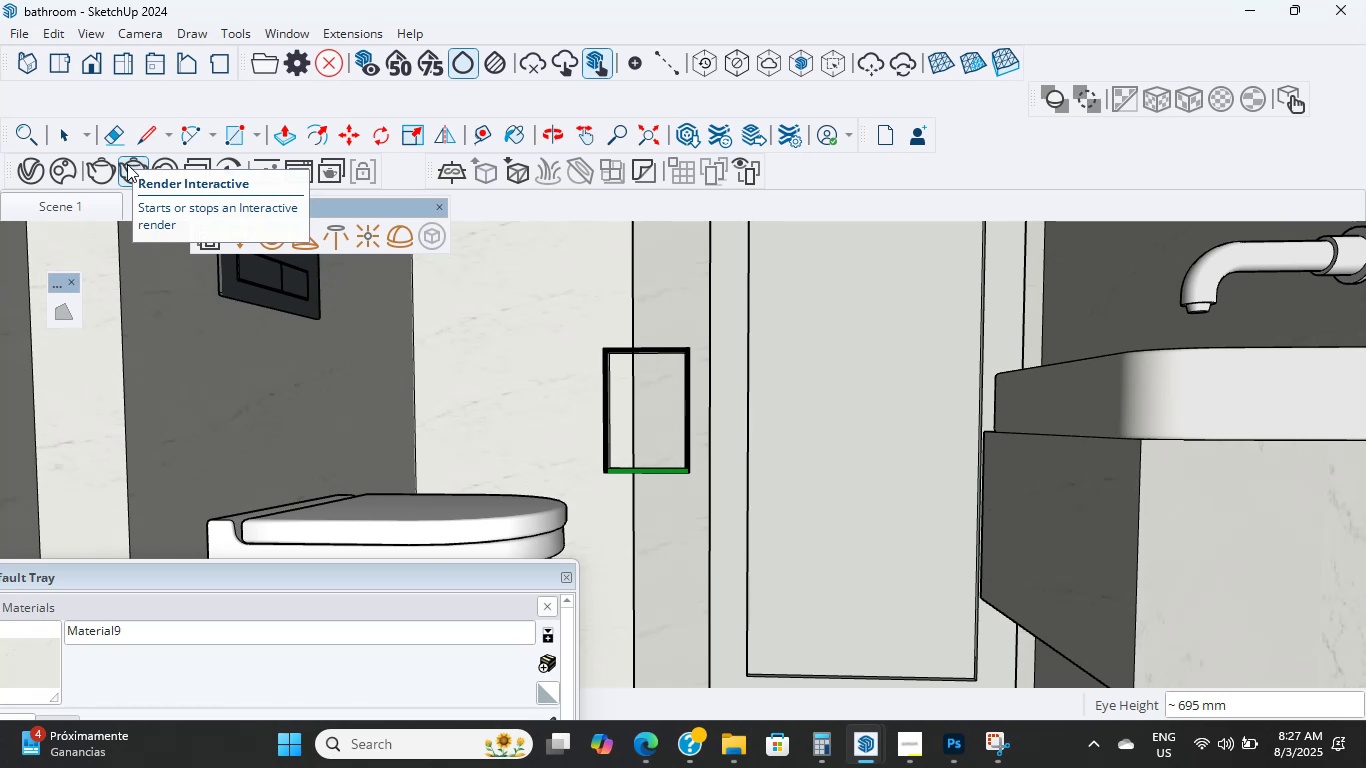 
scroll: coordinate [675, 450], scroll_direction: up, amount: 1.0
 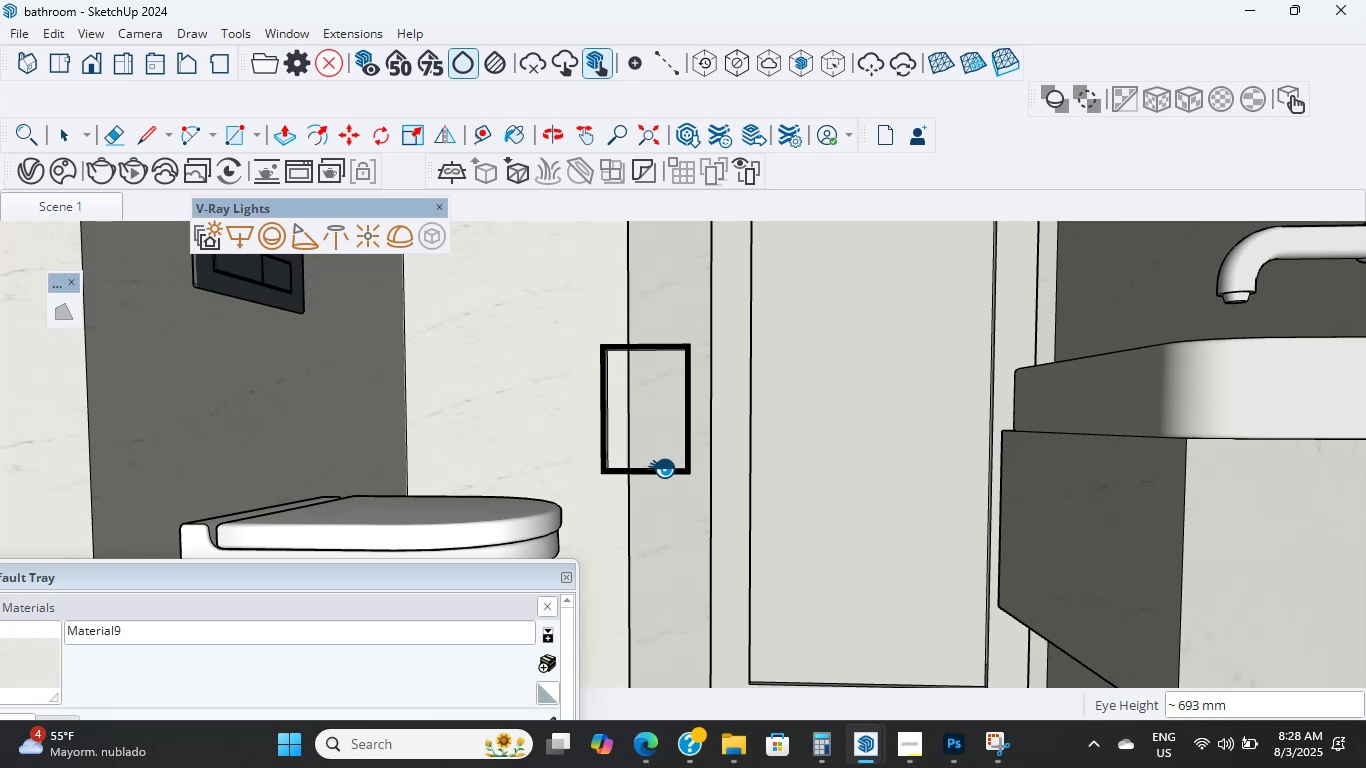 
wait(50.57)
 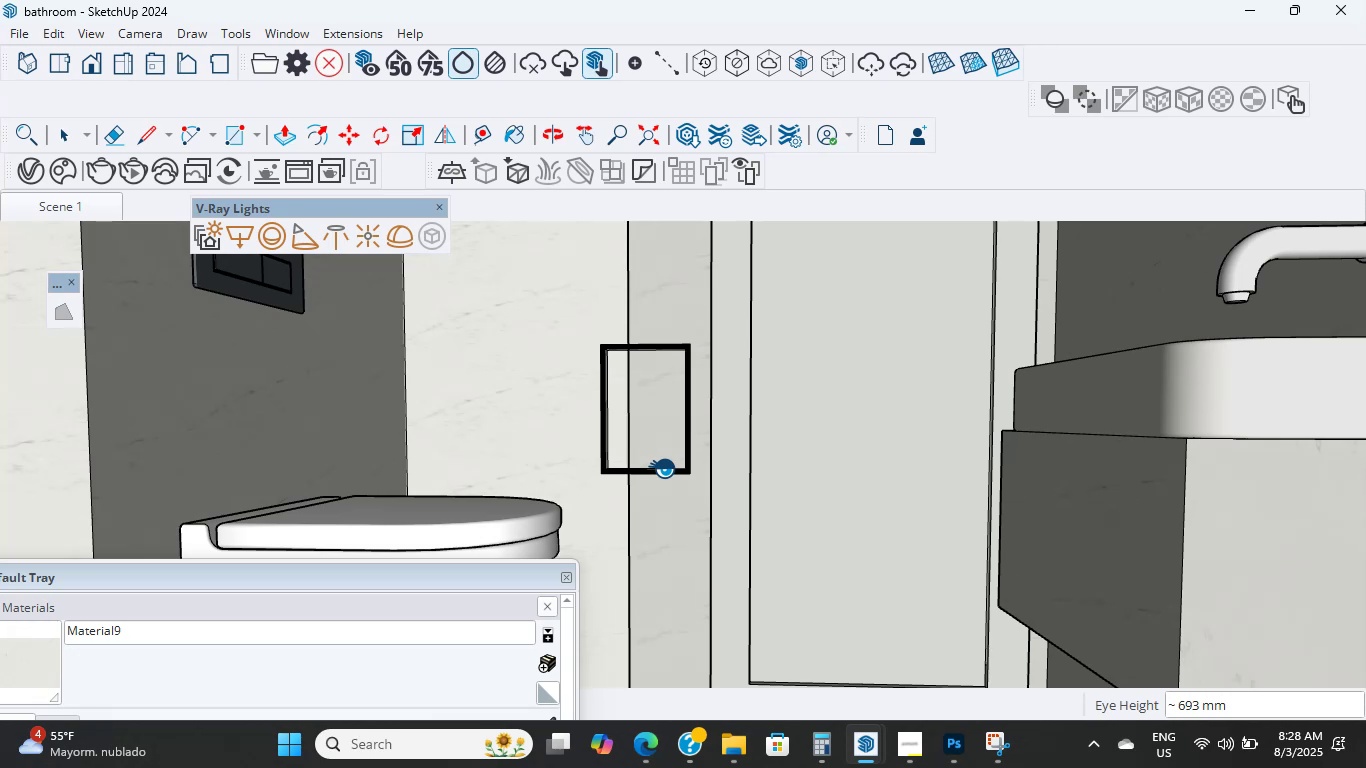 
scroll: coordinate [706, 407], scroll_direction: down, amount: 9.0
 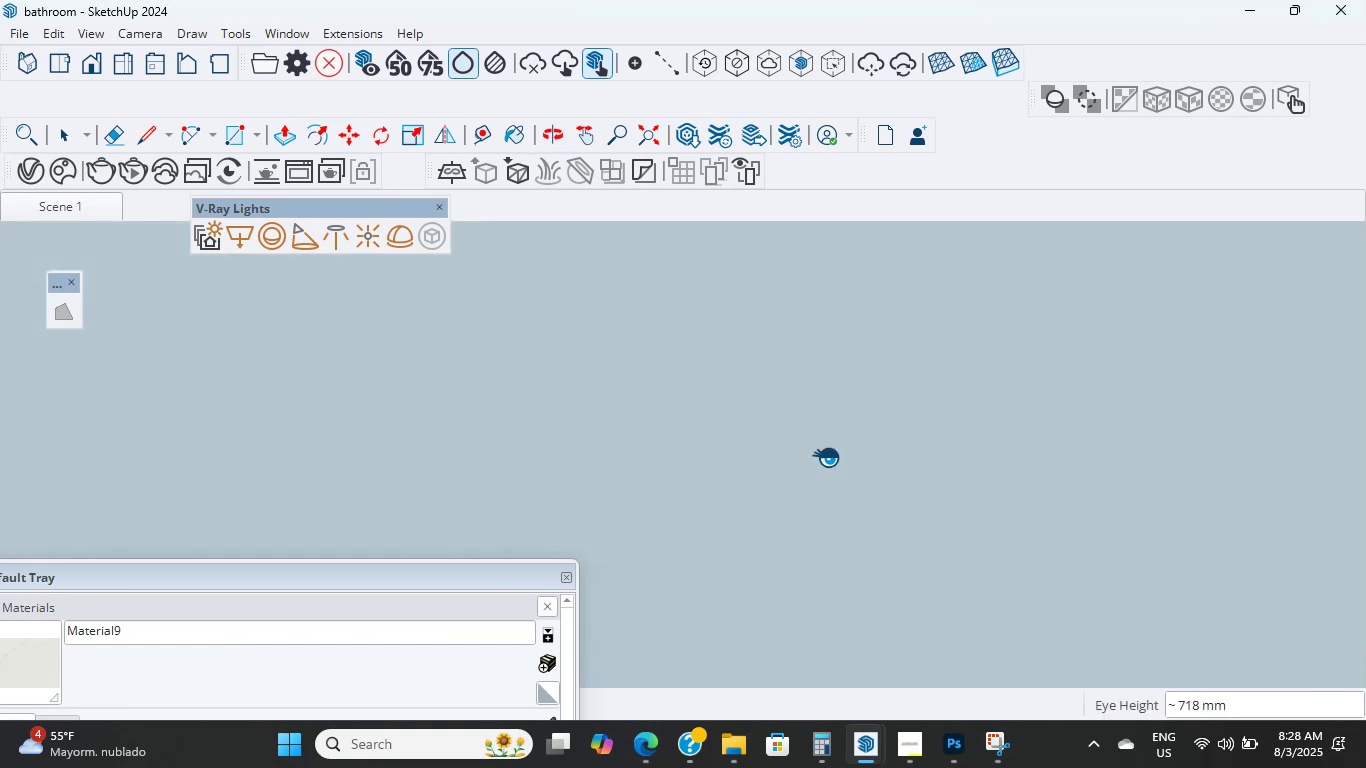 
scroll: coordinate [844, 428], scroll_direction: up, amount: 1.0
 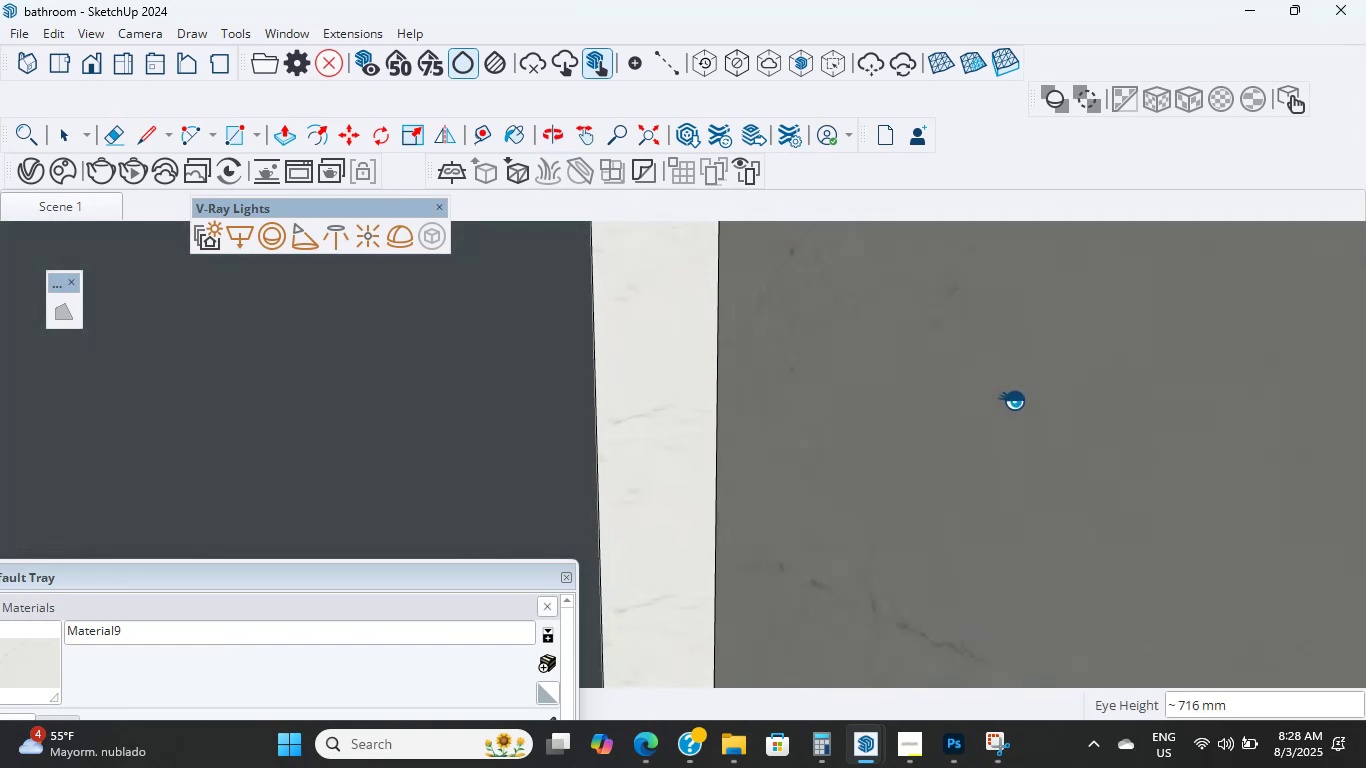 
hold_key(key=ShiftLeft, duration=5.62)
scroll: coordinate [876, 401], scroll_direction: down, amount: 16.0
 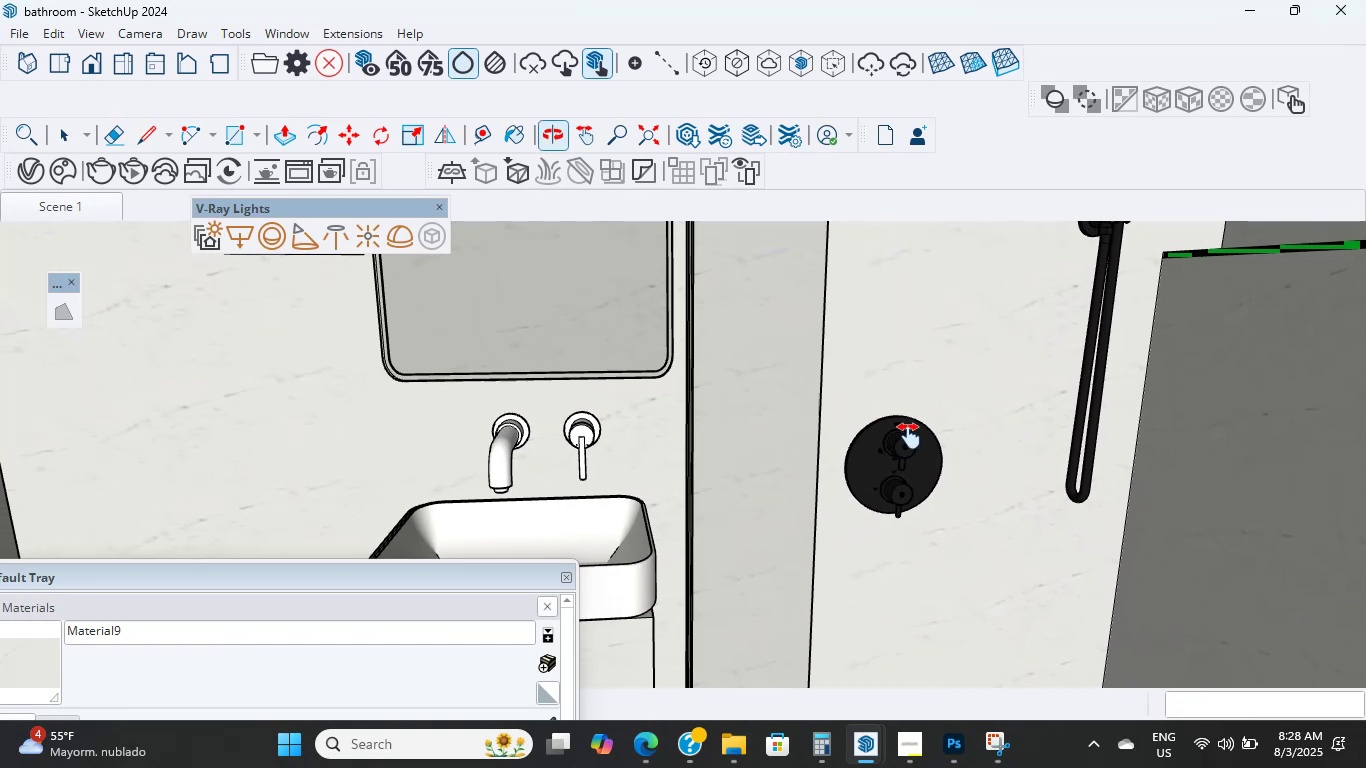 
scroll: coordinate [935, 402], scroll_direction: up, amount: 3.0
 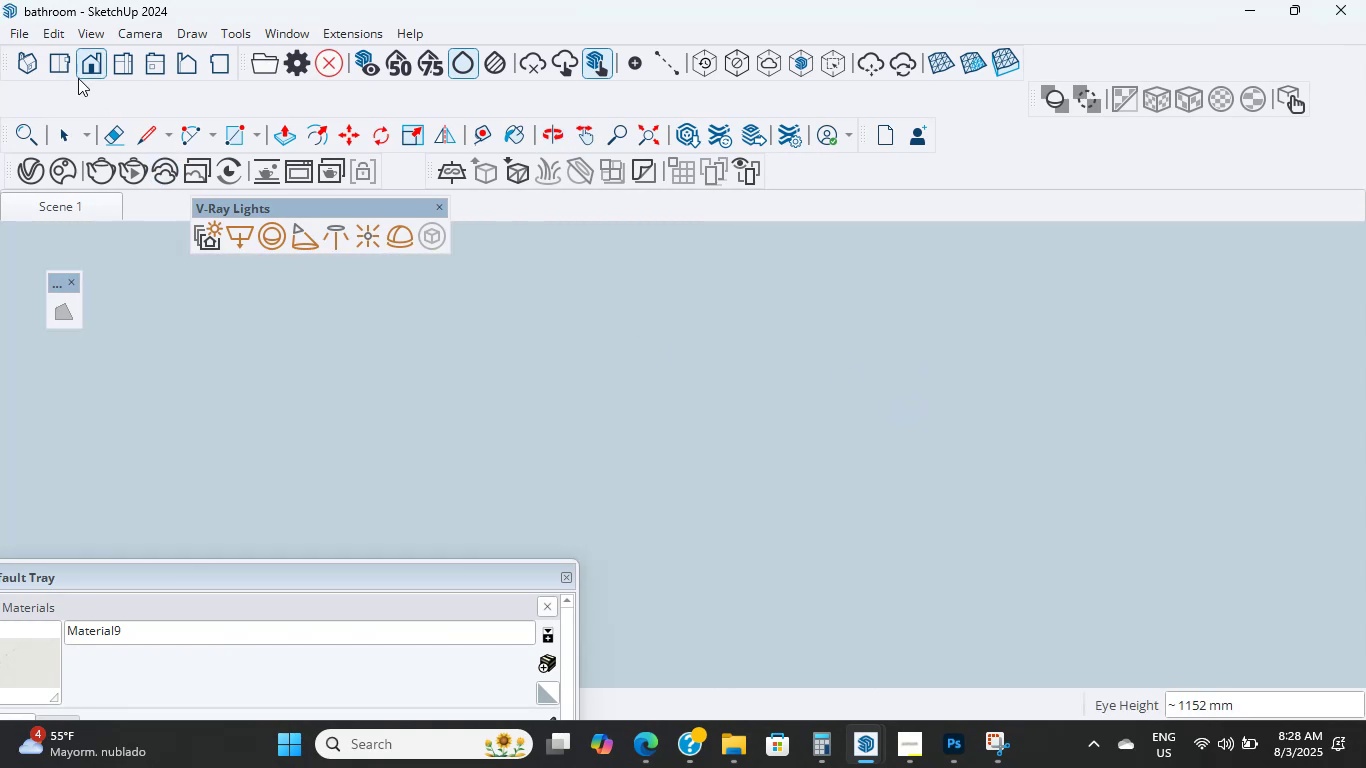 
double_click([18, 58])
 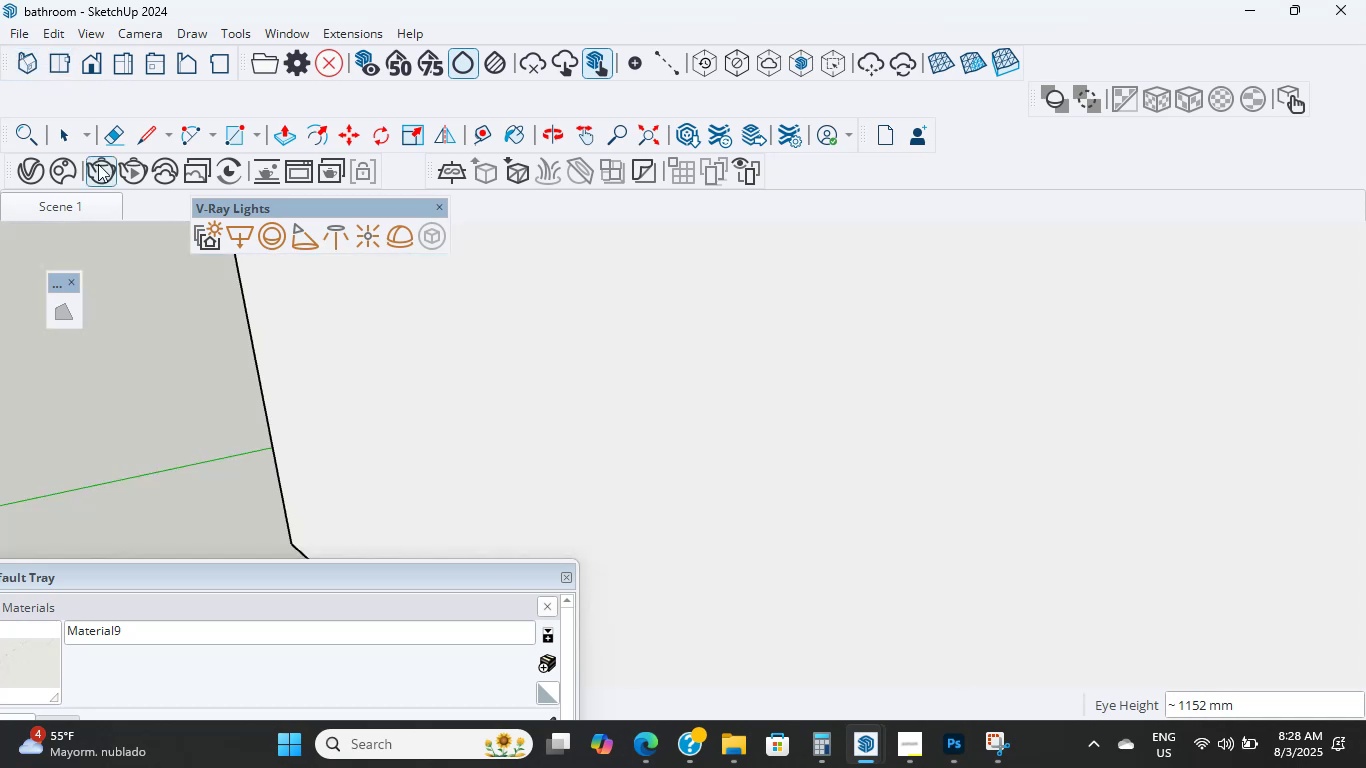 
scroll: coordinate [612, 461], scroll_direction: down, amount: 19.0
 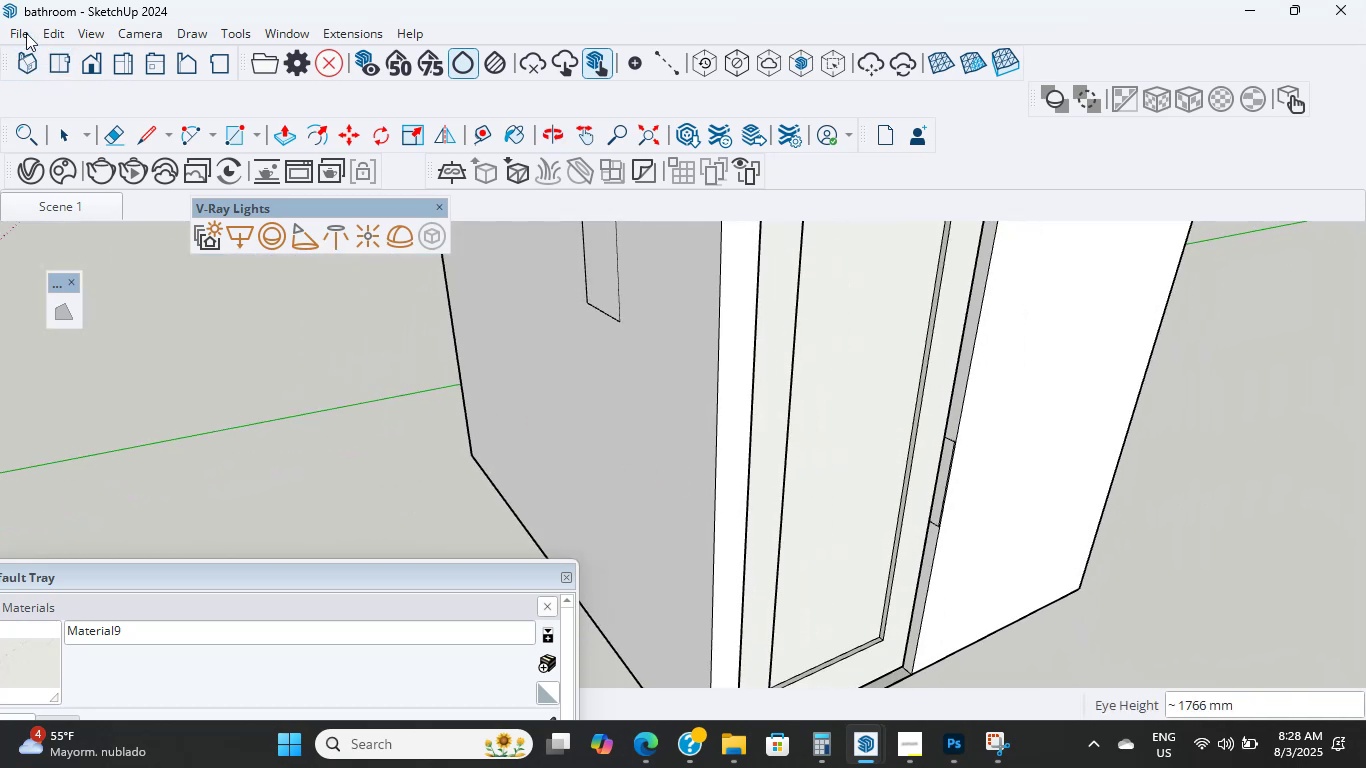 
key(Shift+ShiftLeft)
 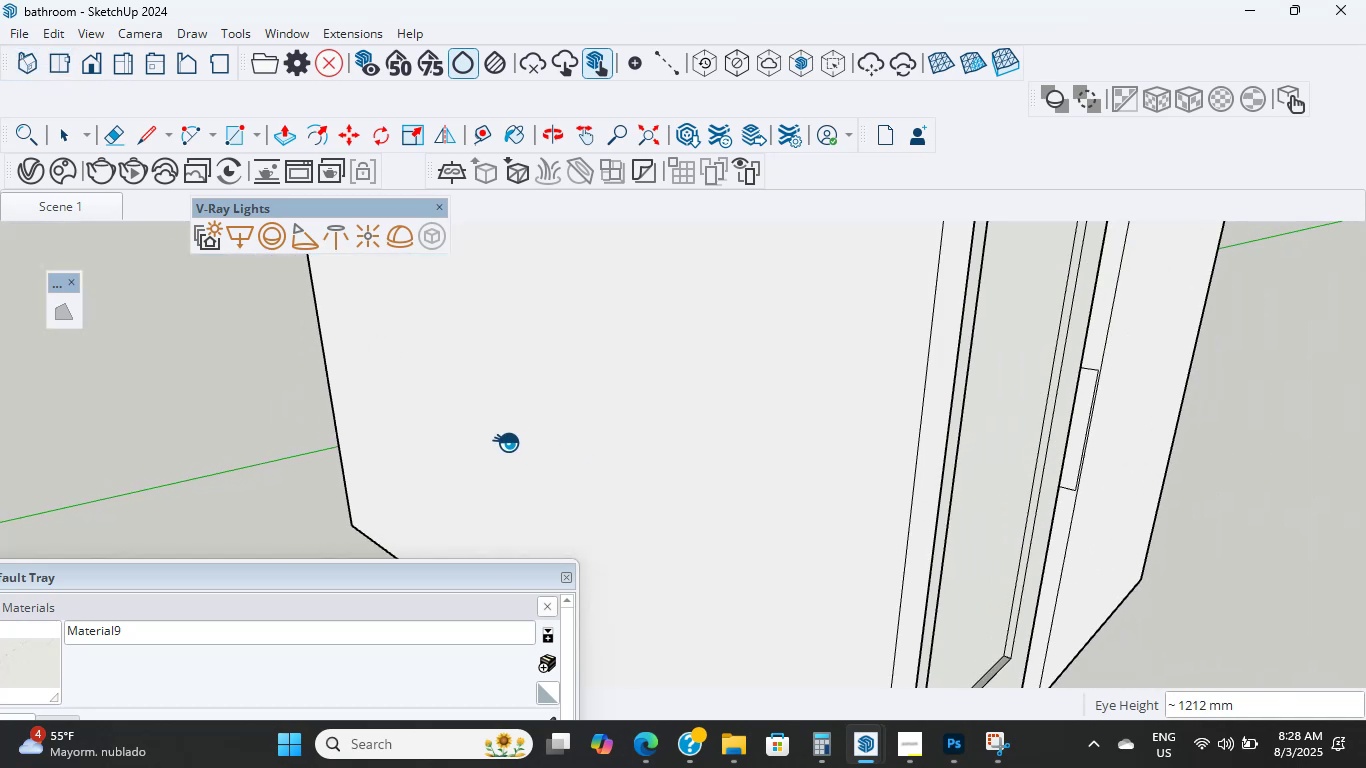 
key(Shift+ShiftLeft)
 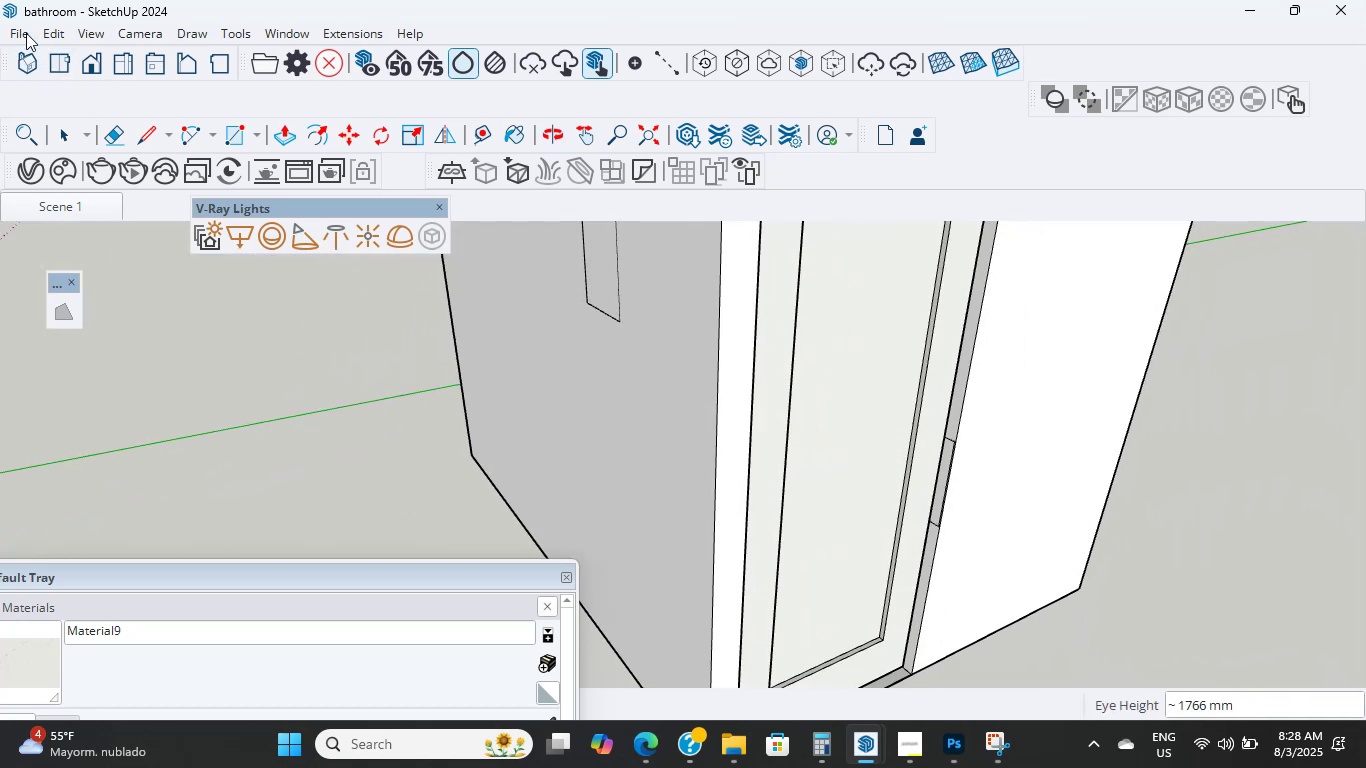 
left_click([19, 29])
 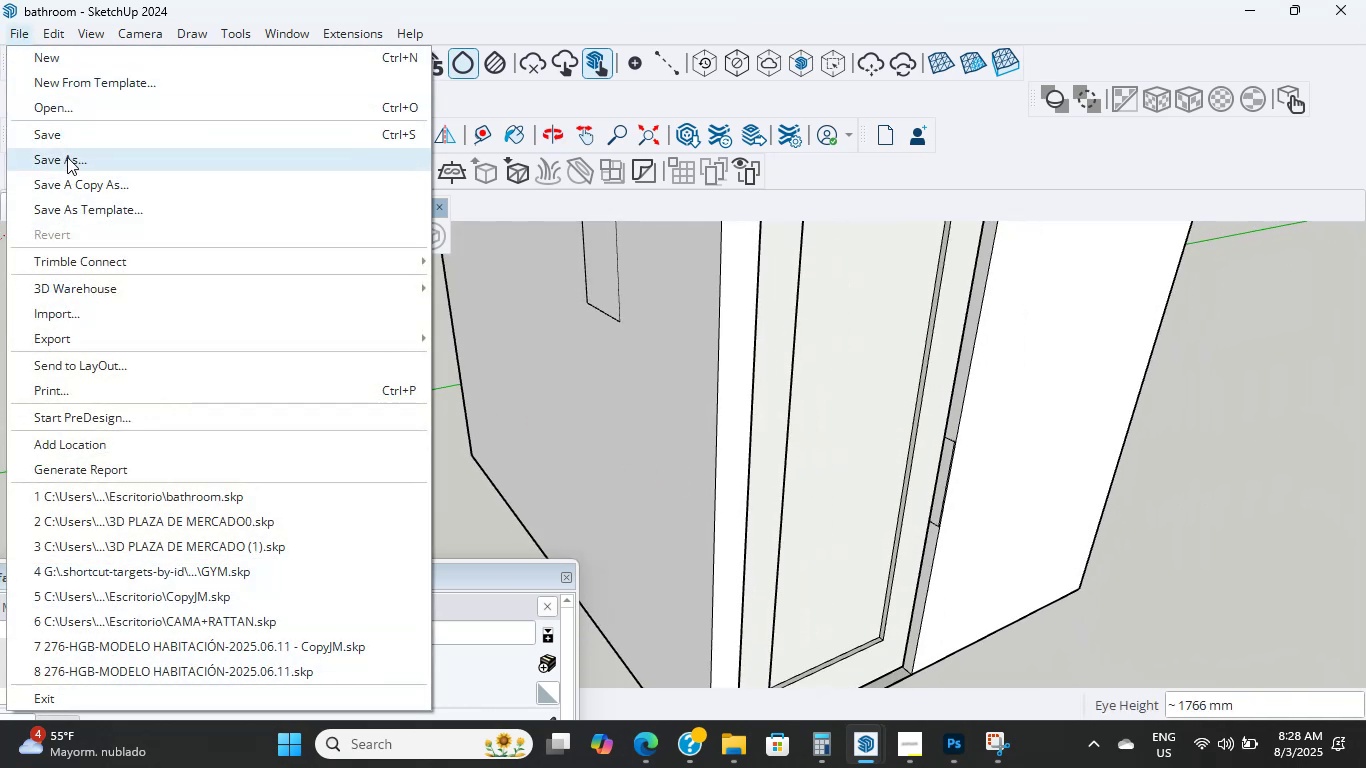 
left_click([67, 140])
 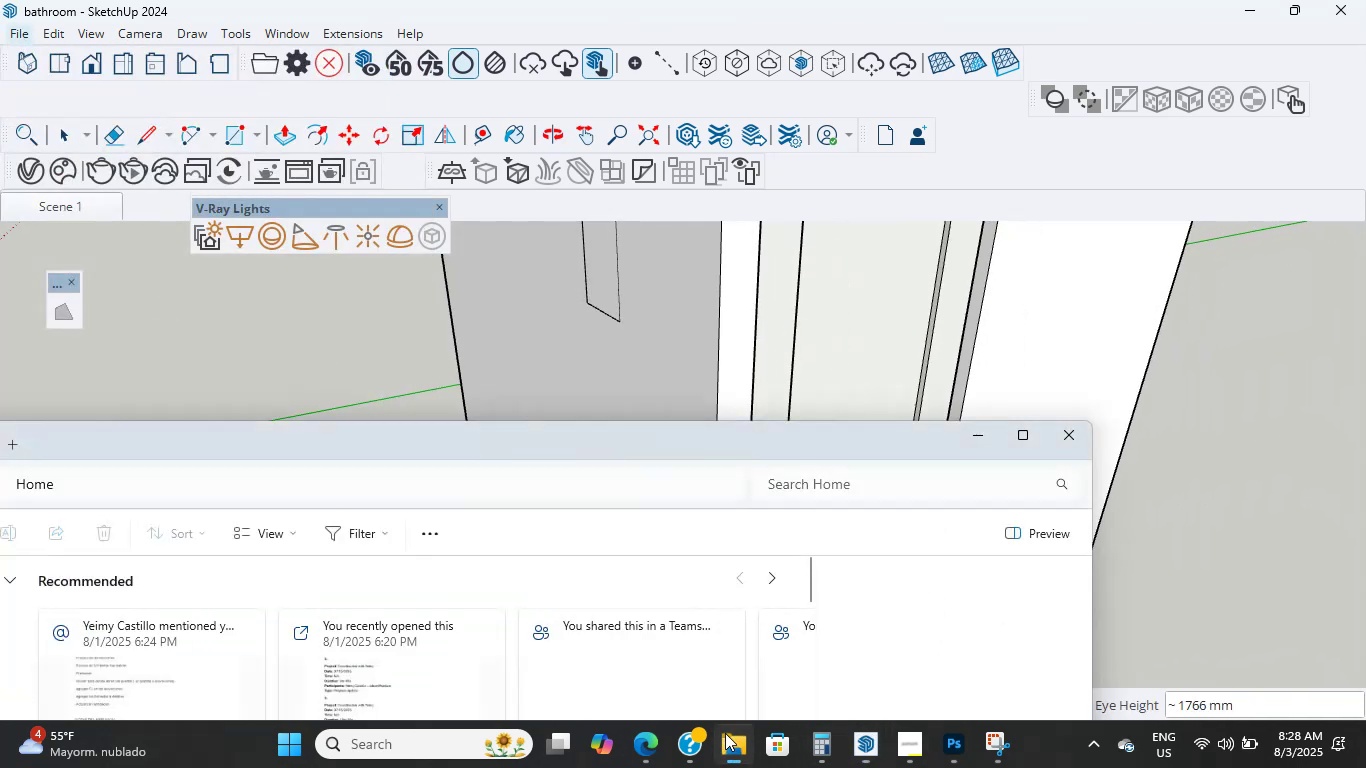 
left_click_drag(start_coordinate=[467, 448], to_coordinate=[805, 0])
 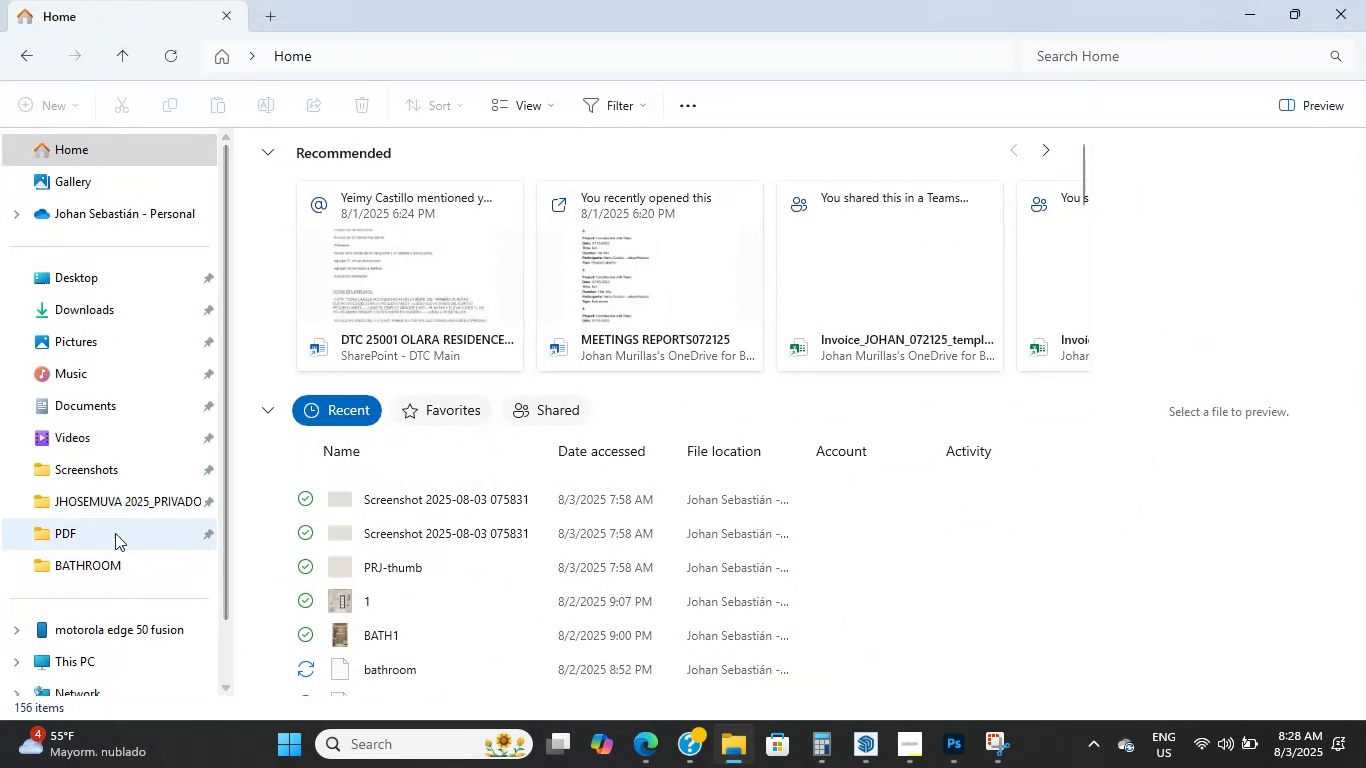 
left_click([95, 568])
 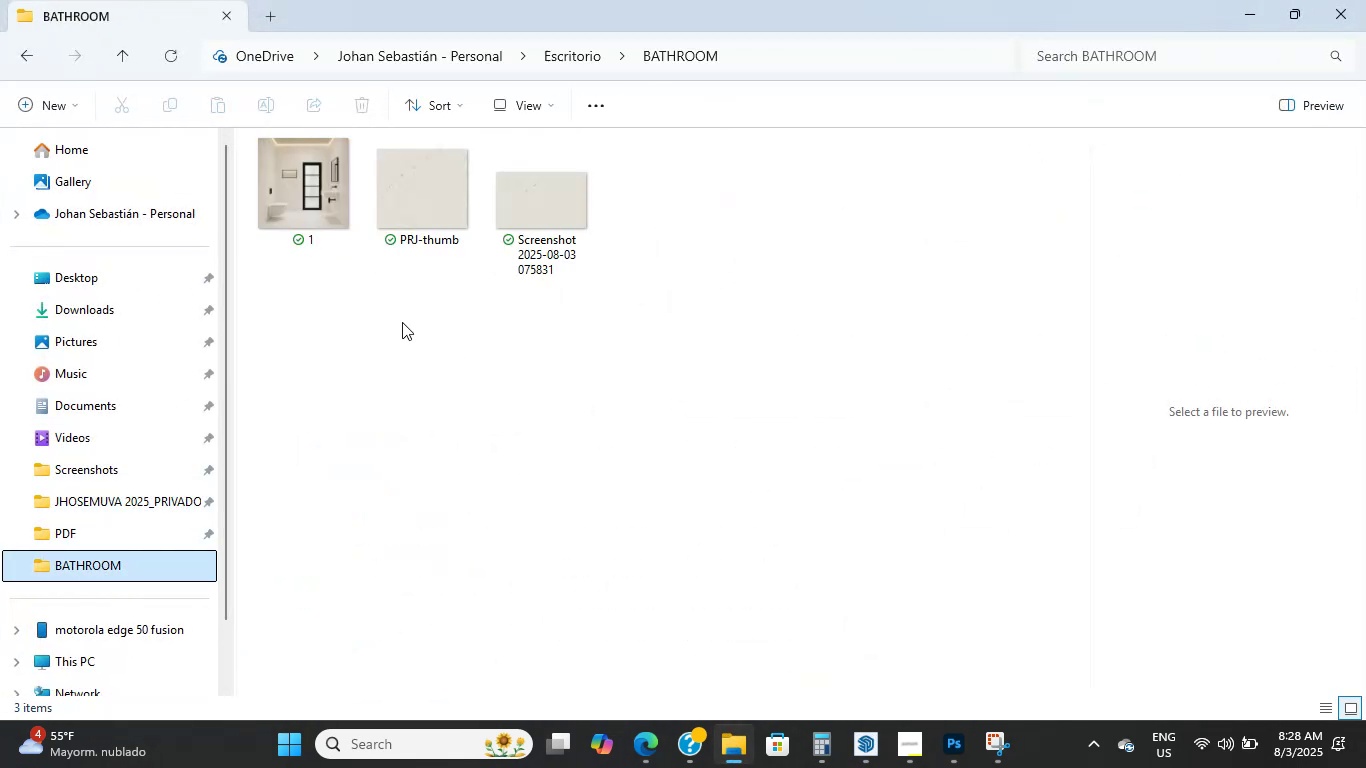 
left_click([385, 375])
 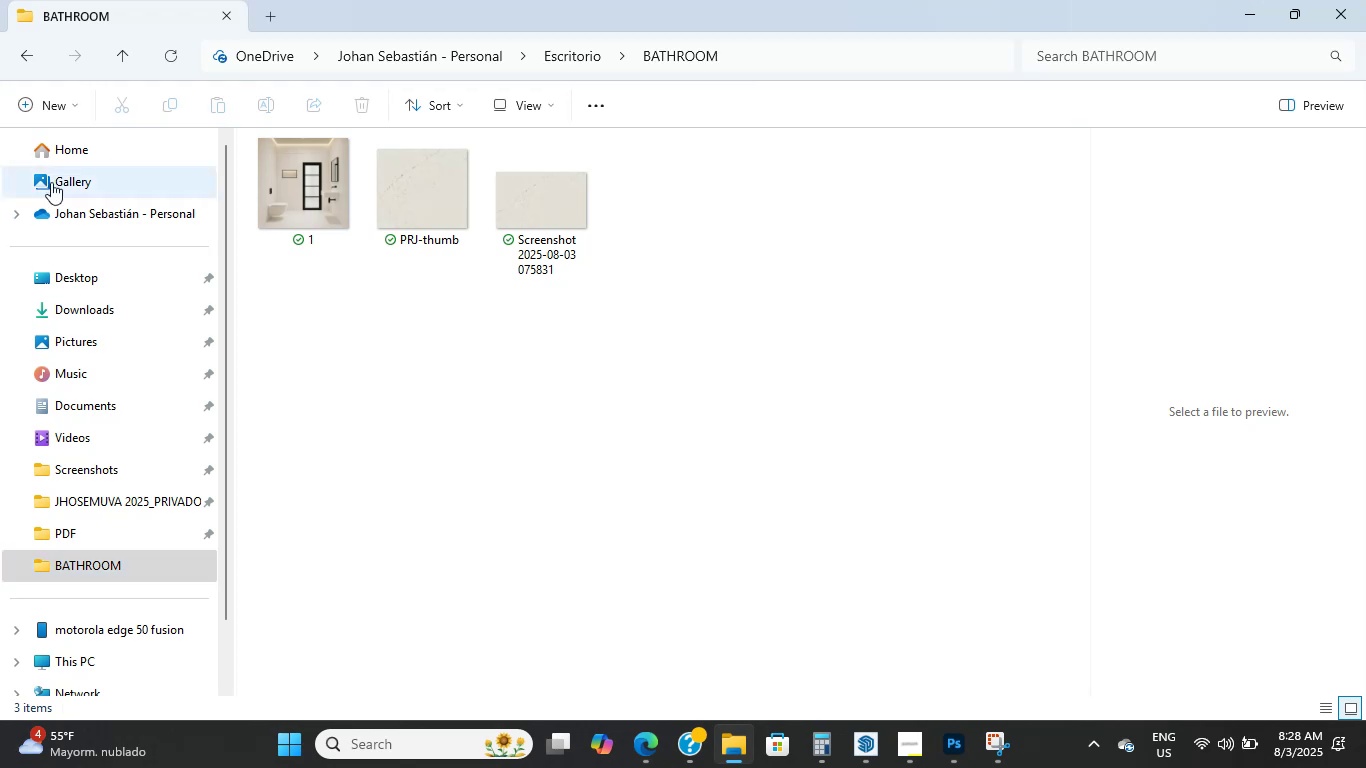 
left_click([84, 138])
 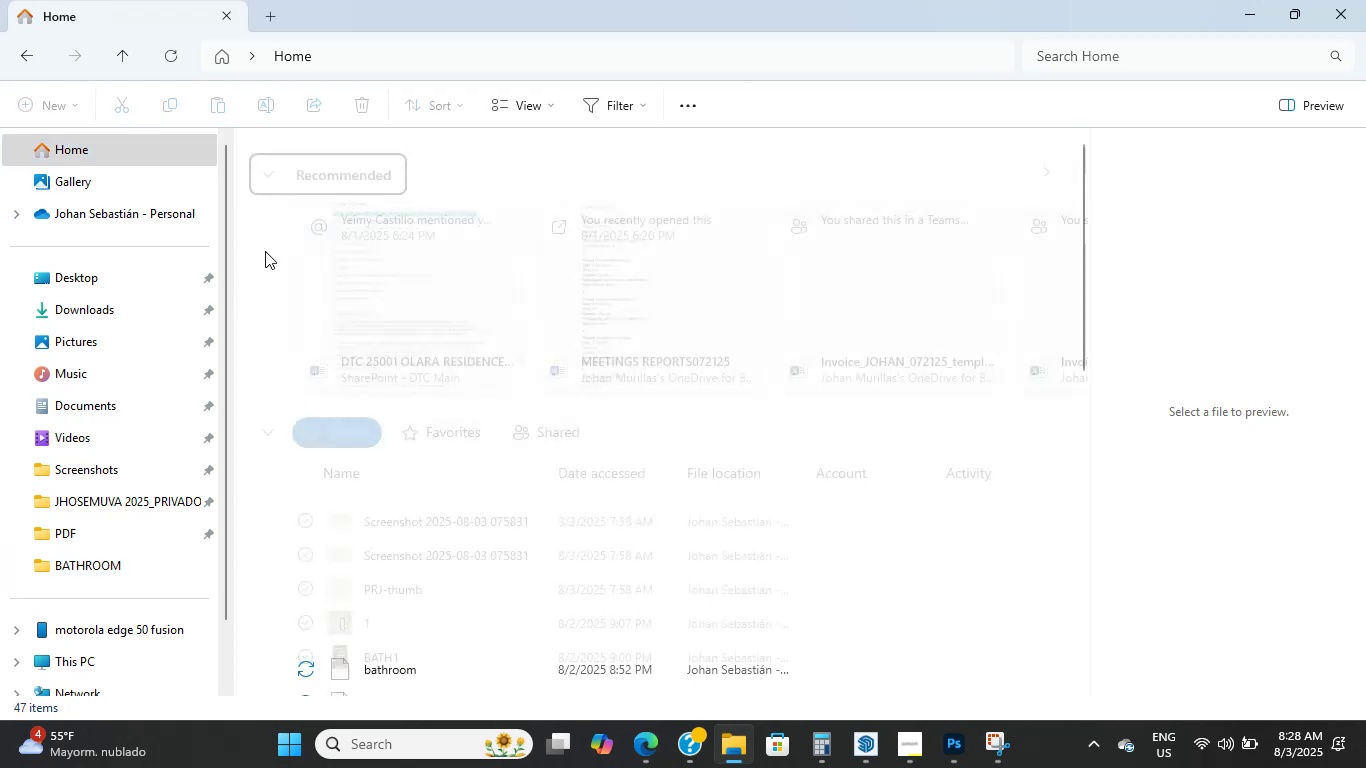 
left_click([66, 284])
 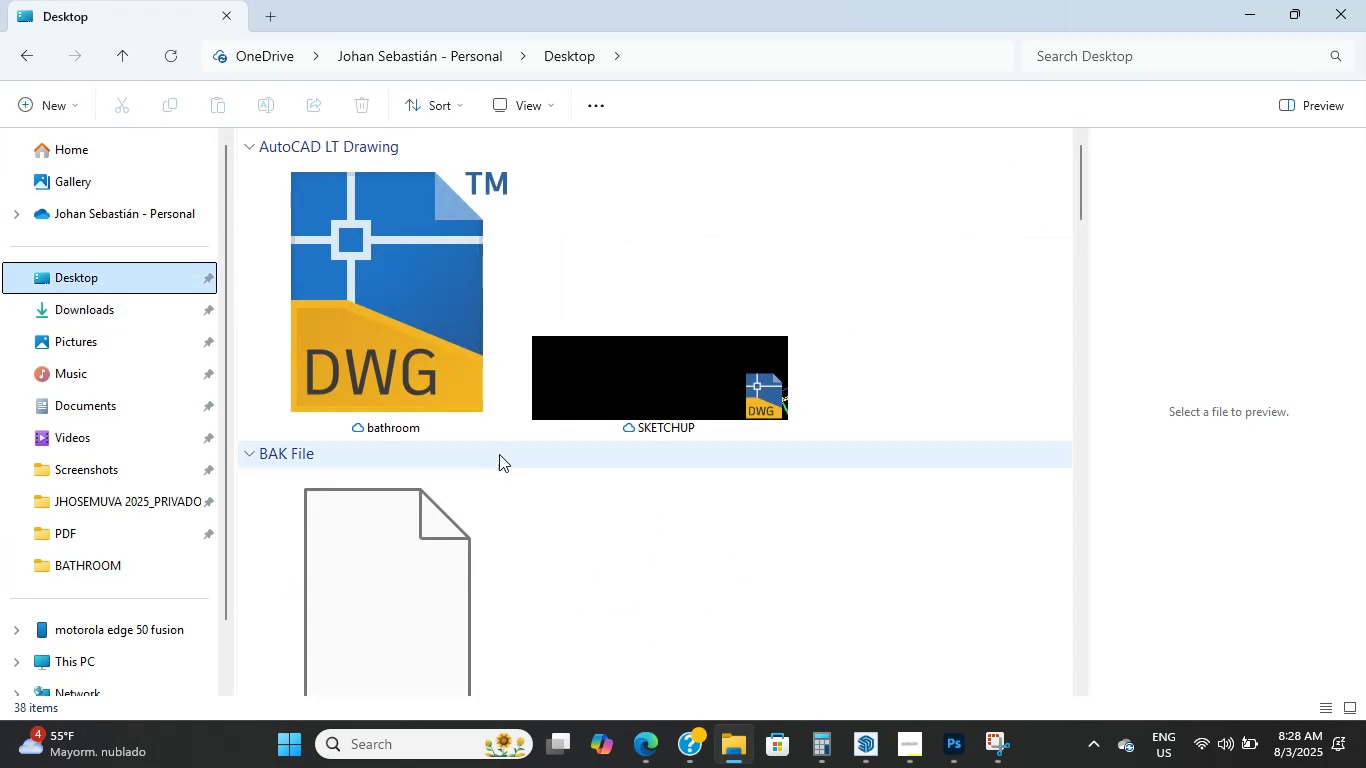 
scroll: coordinate [522, 396], scroll_direction: up, amount: 7.0
 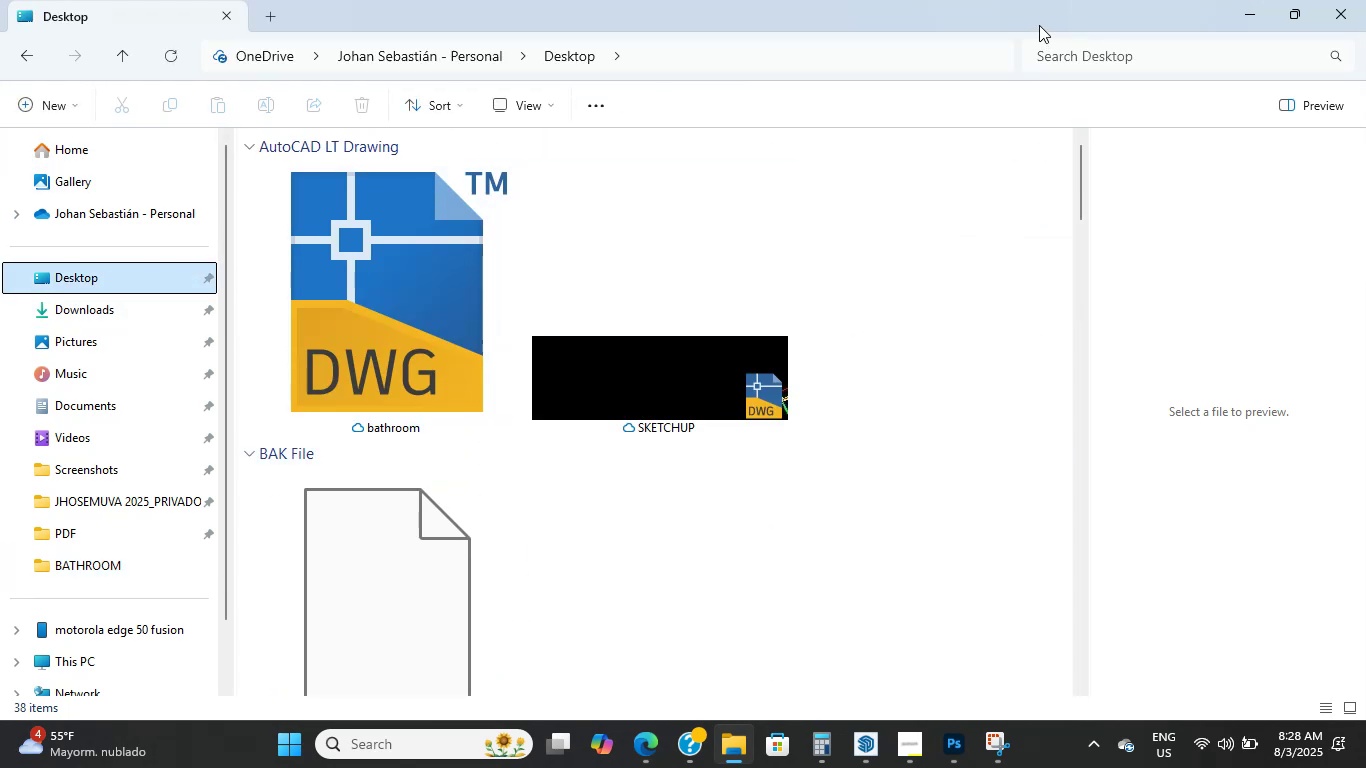 
left_click_drag(start_coordinate=[1039, 25], to_coordinate=[976, 592])
 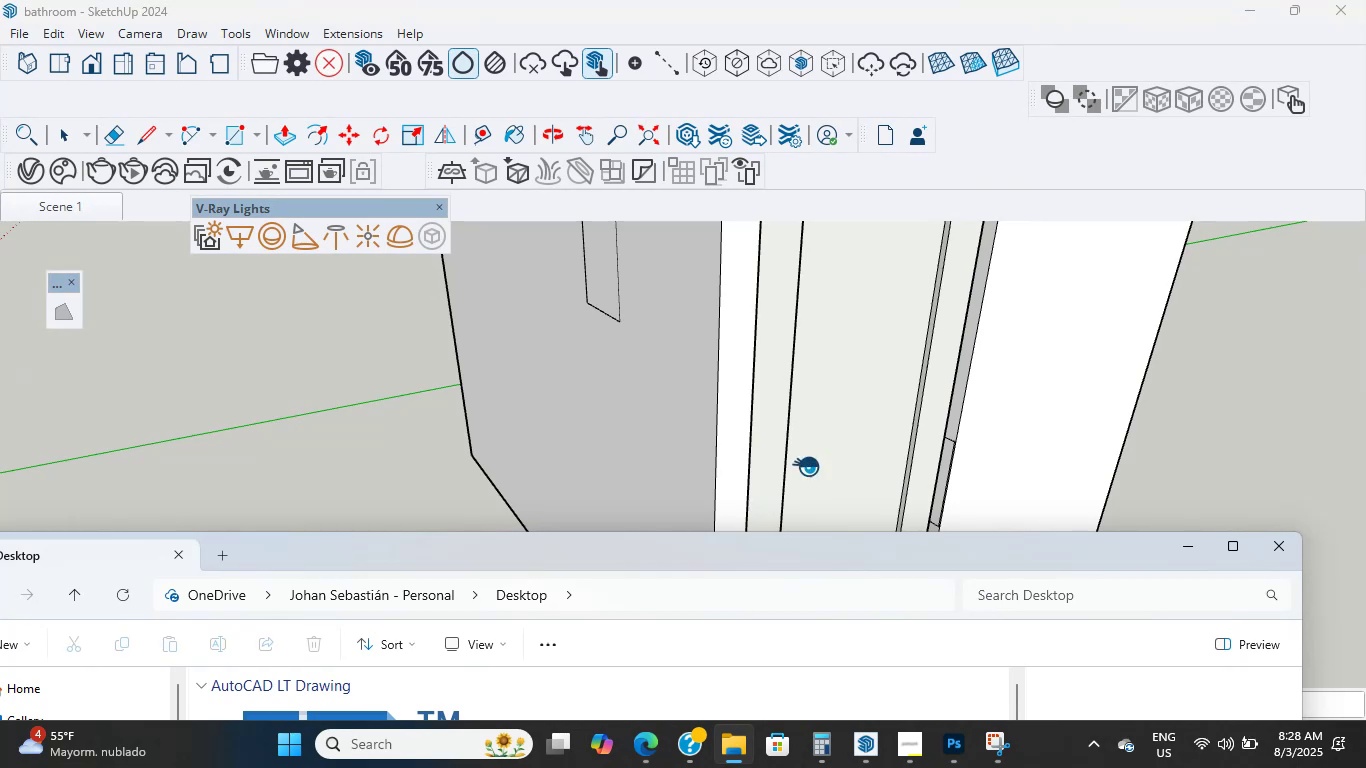 
scroll: coordinate [915, 567], scroll_direction: down, amount: 5.0
 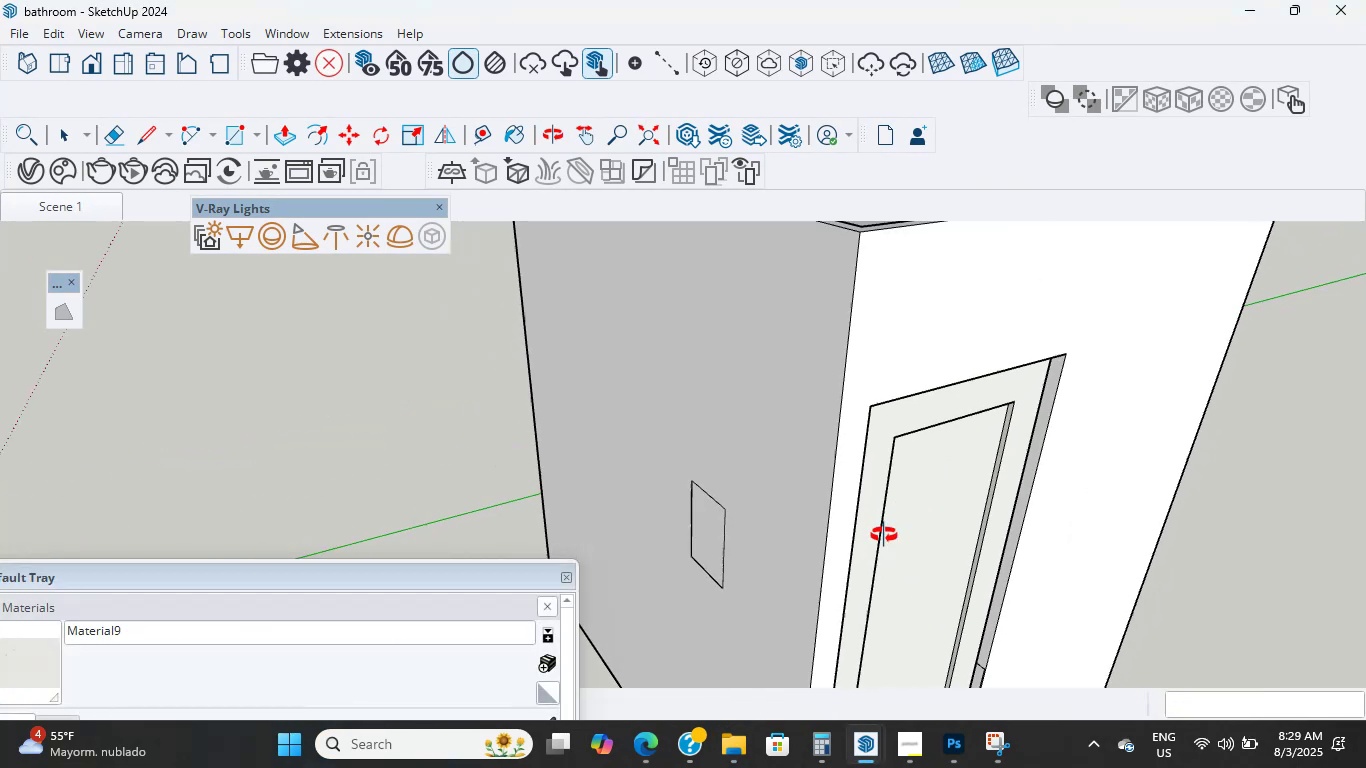 
hold_key(key=ShiftLeft, duration=0.59)
 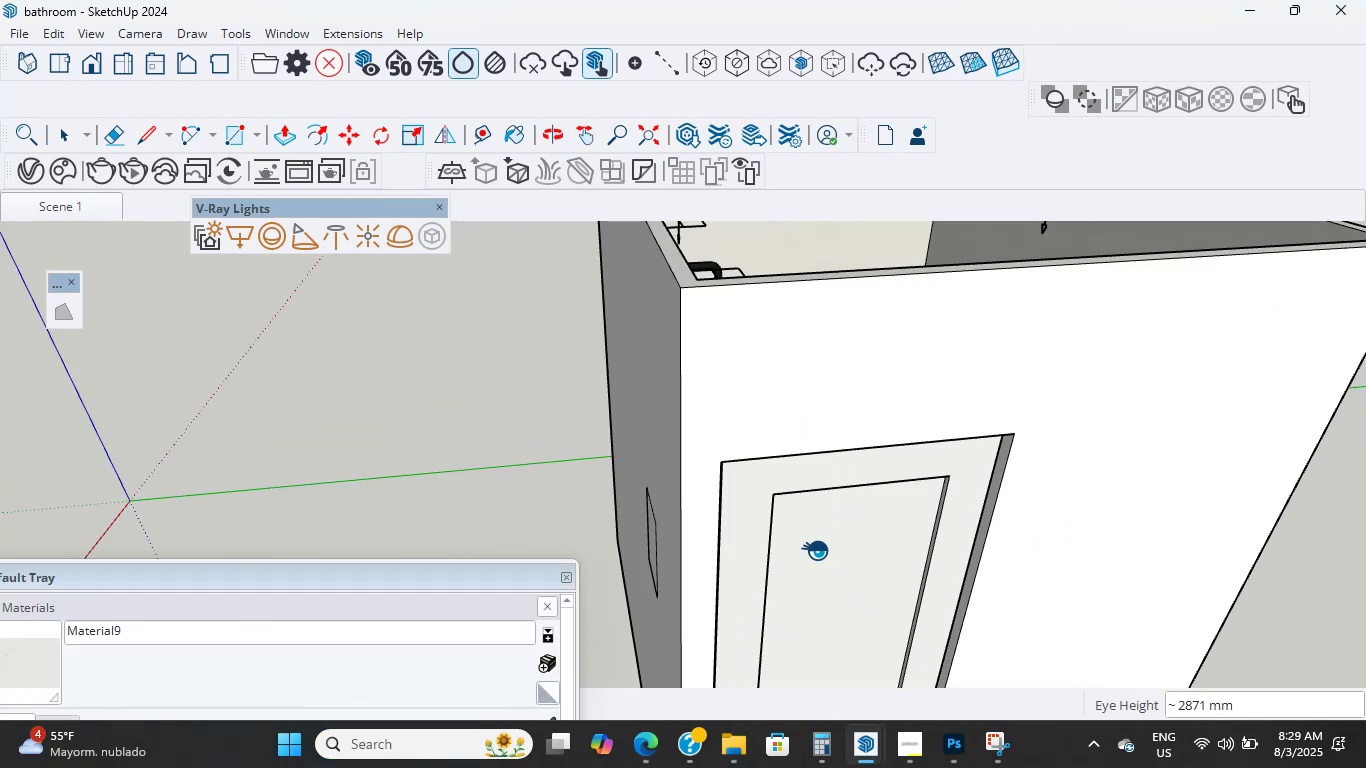 
wait(9.53)
 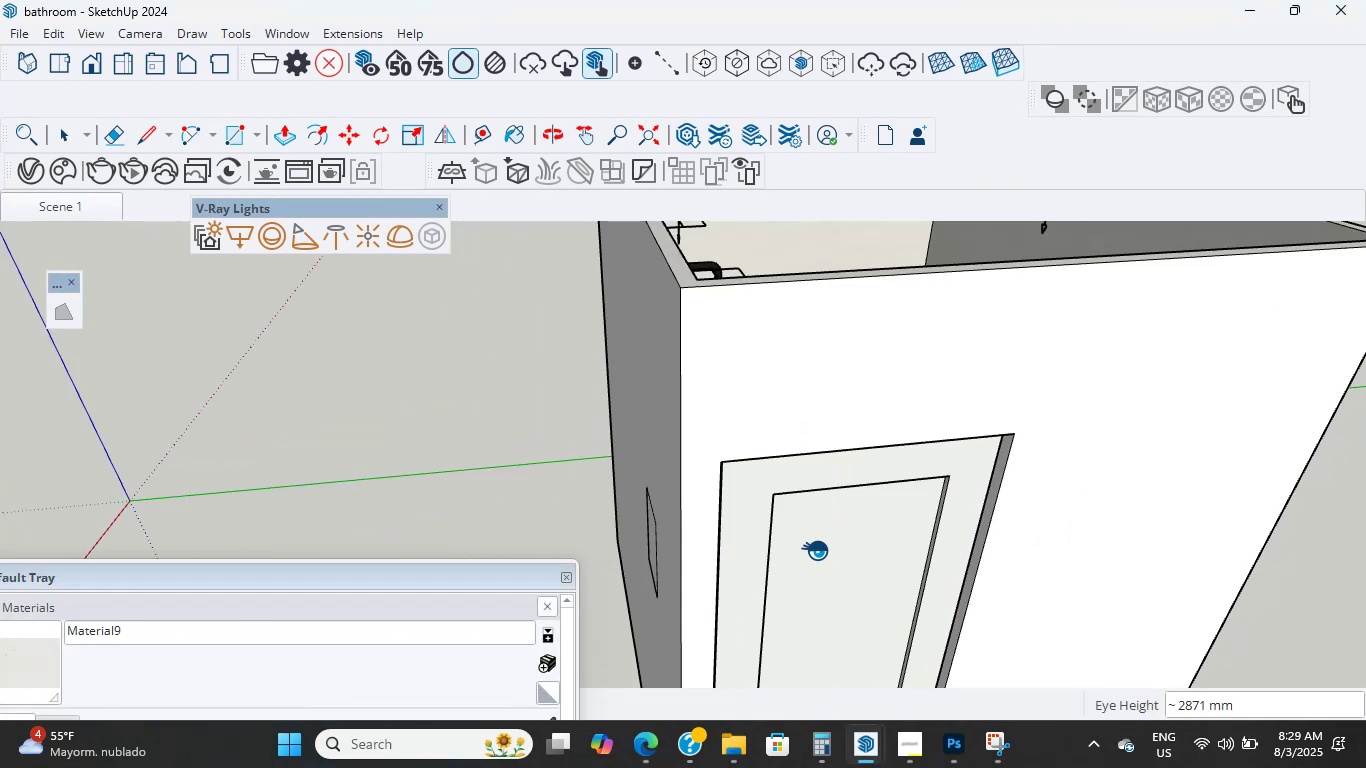 
left_click([630, 743])
 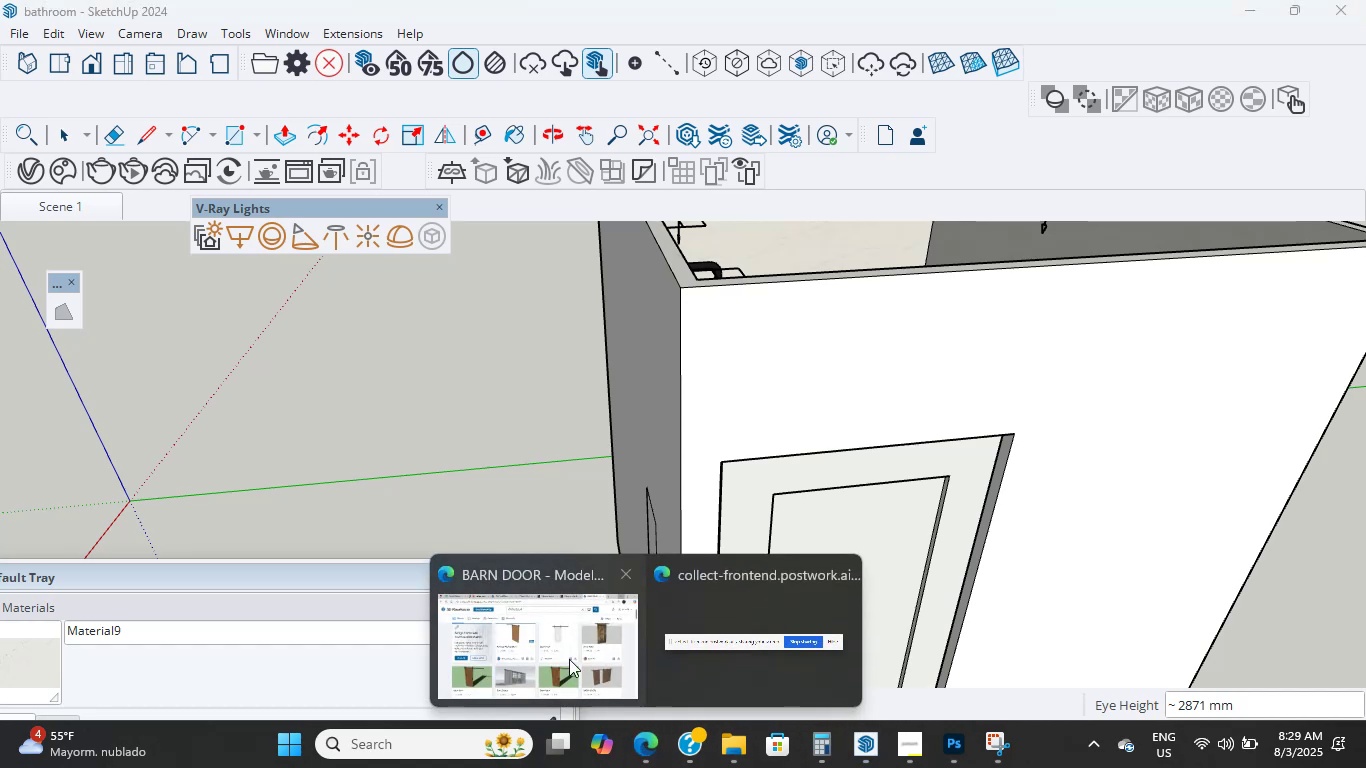 
left_click([553, 653])
 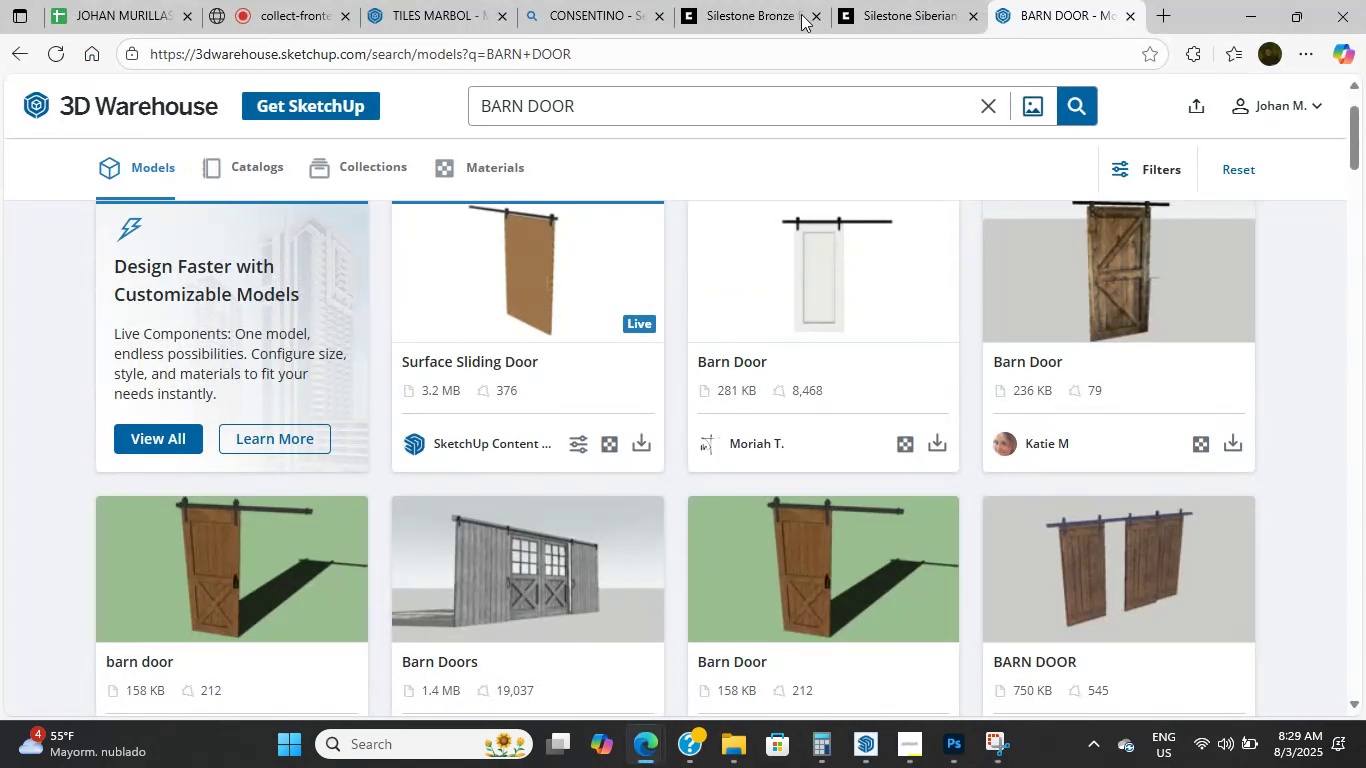 
left_click([886, 0])
 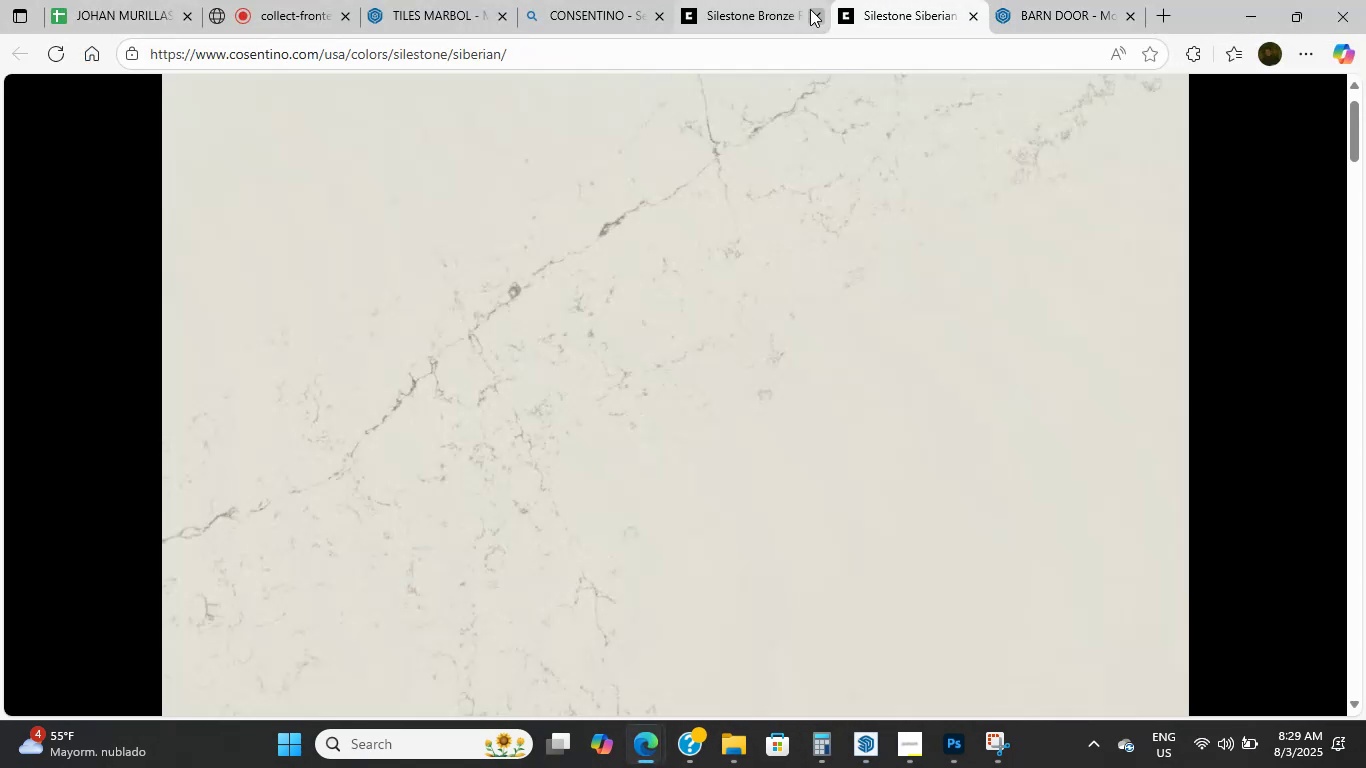 
left_click([800, 0])
 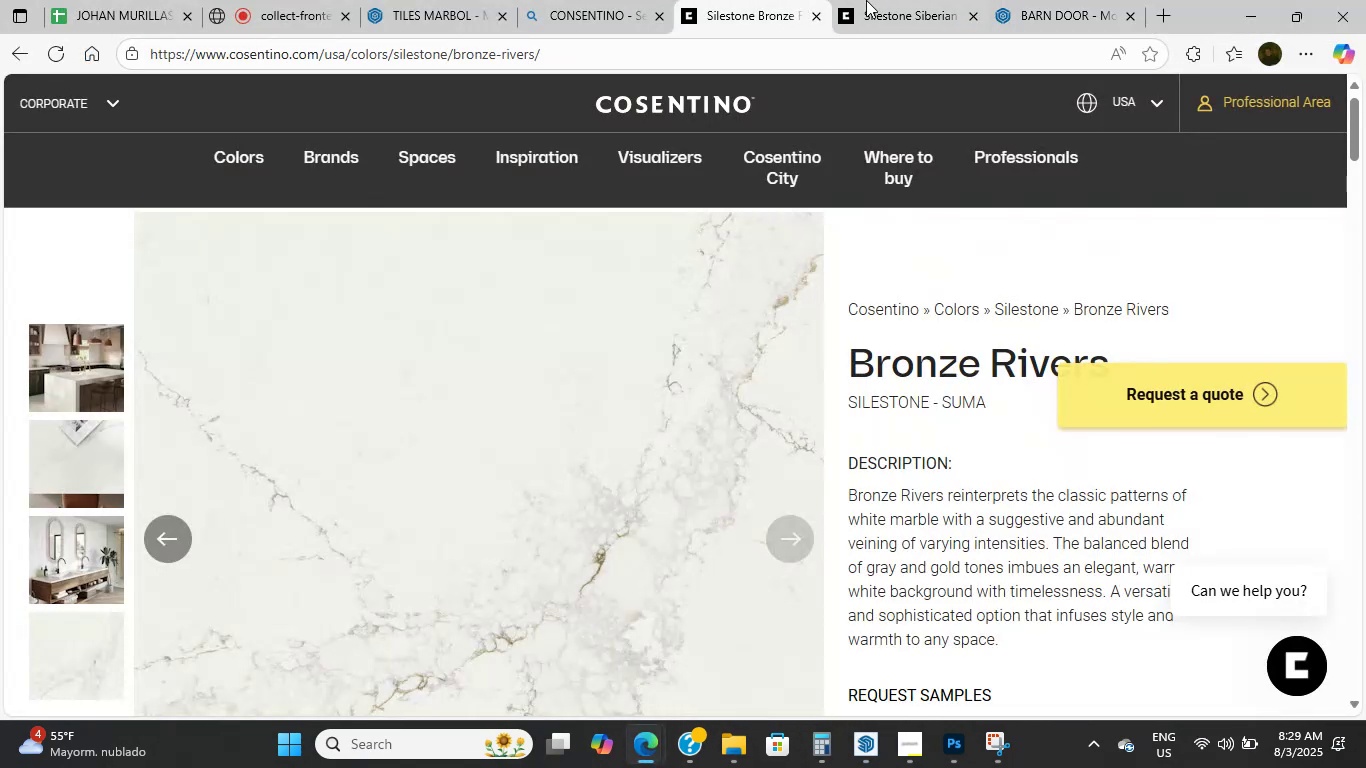 
left_click([921, 0])
 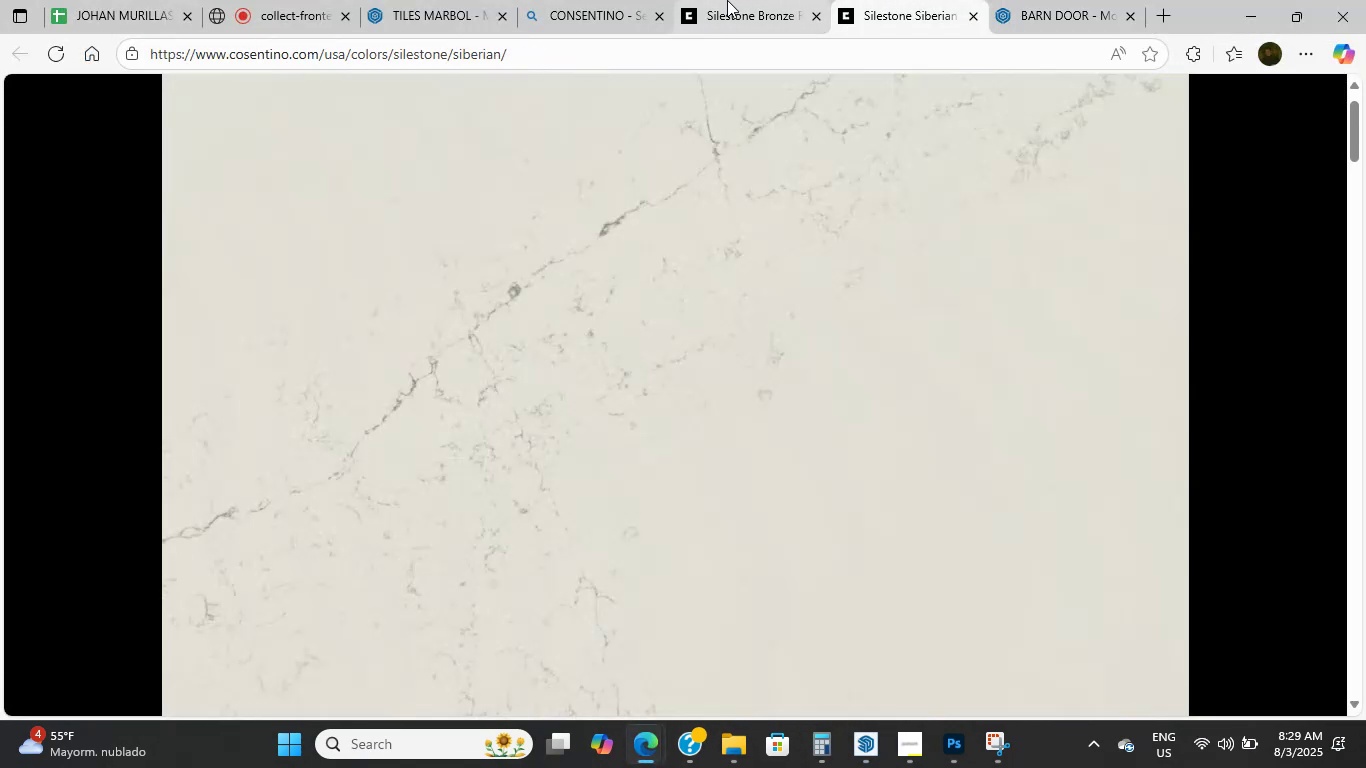 
left_click([727, 0])
 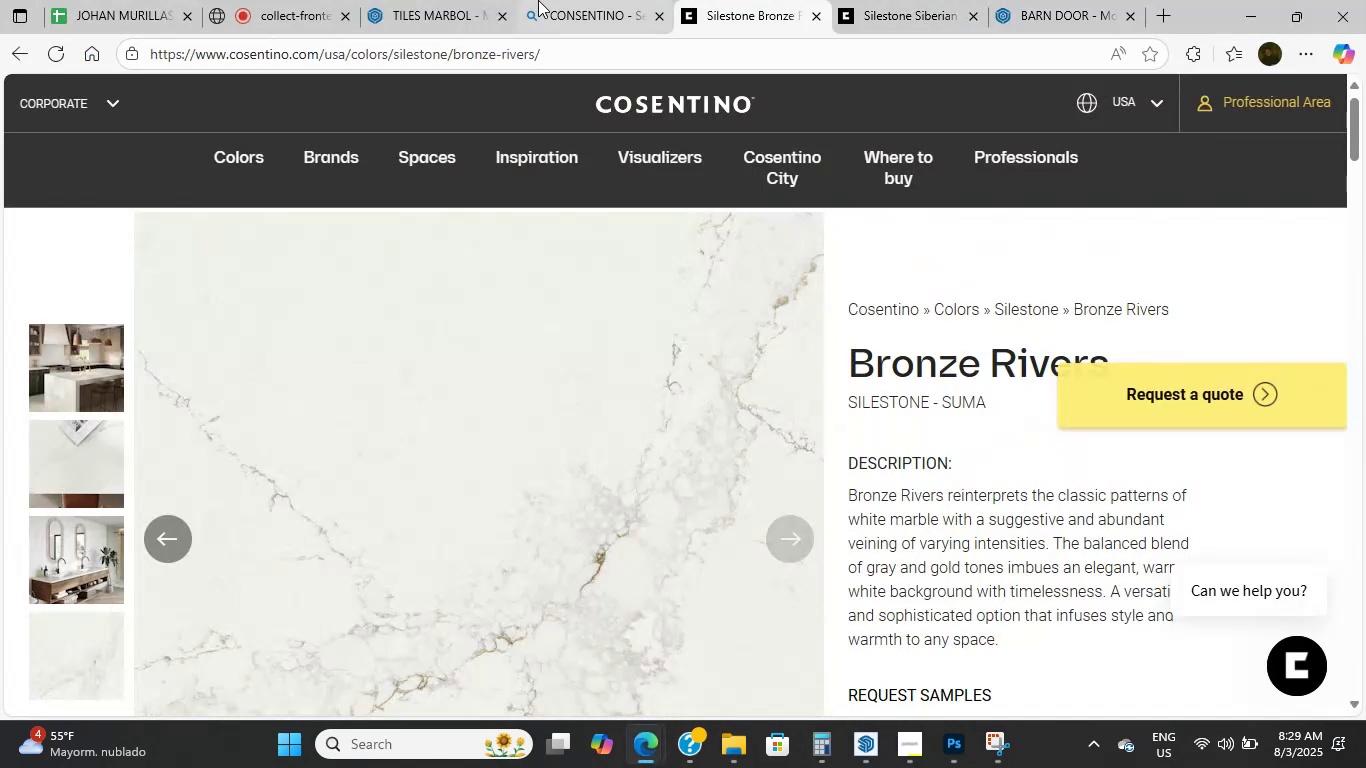 
double_click([538, 0])
 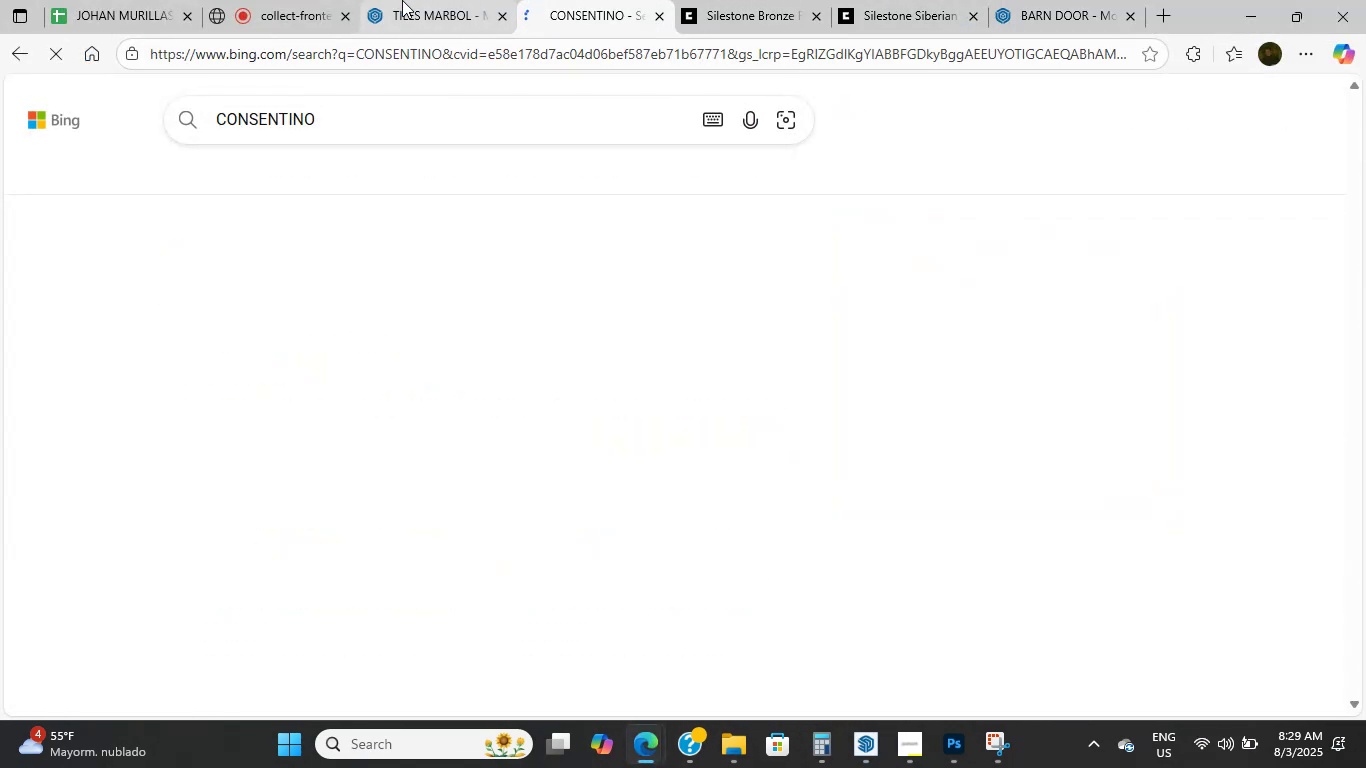 
left_click([331, 0])
 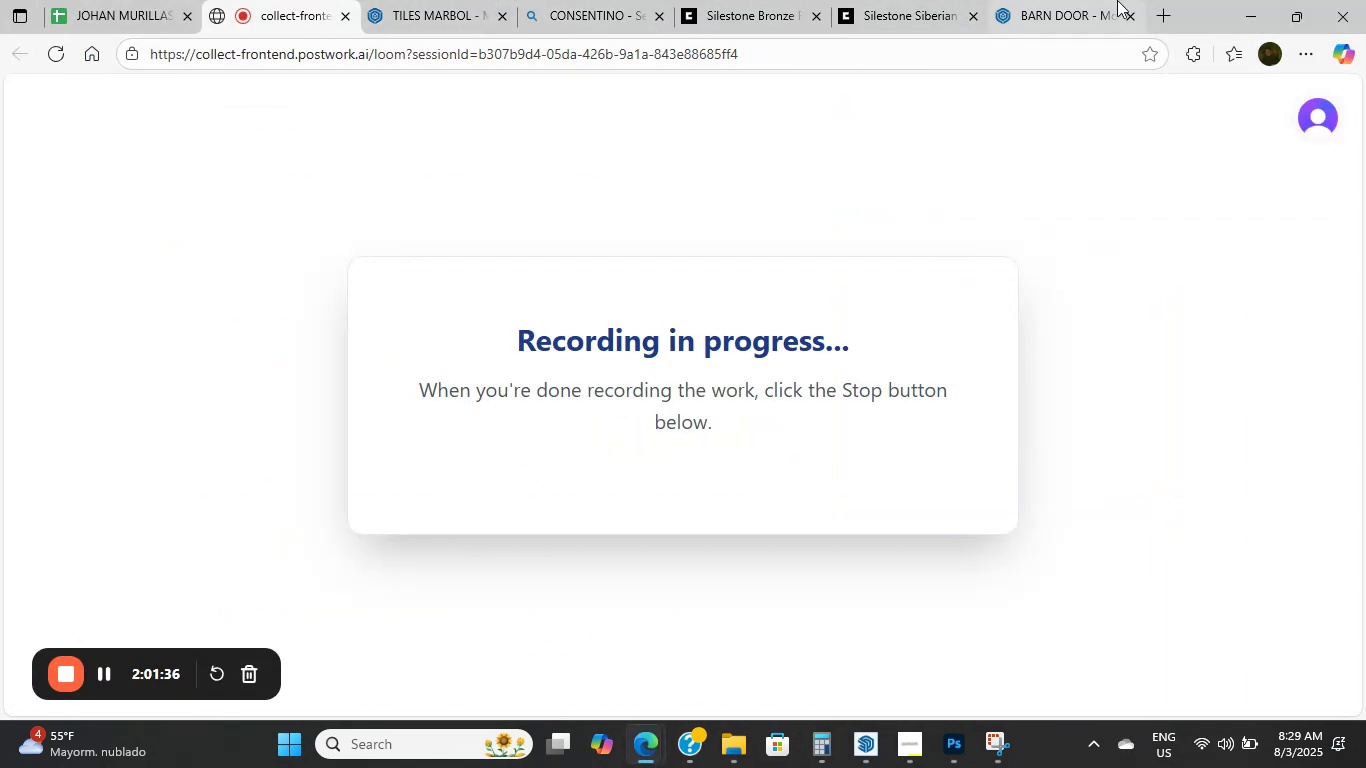 